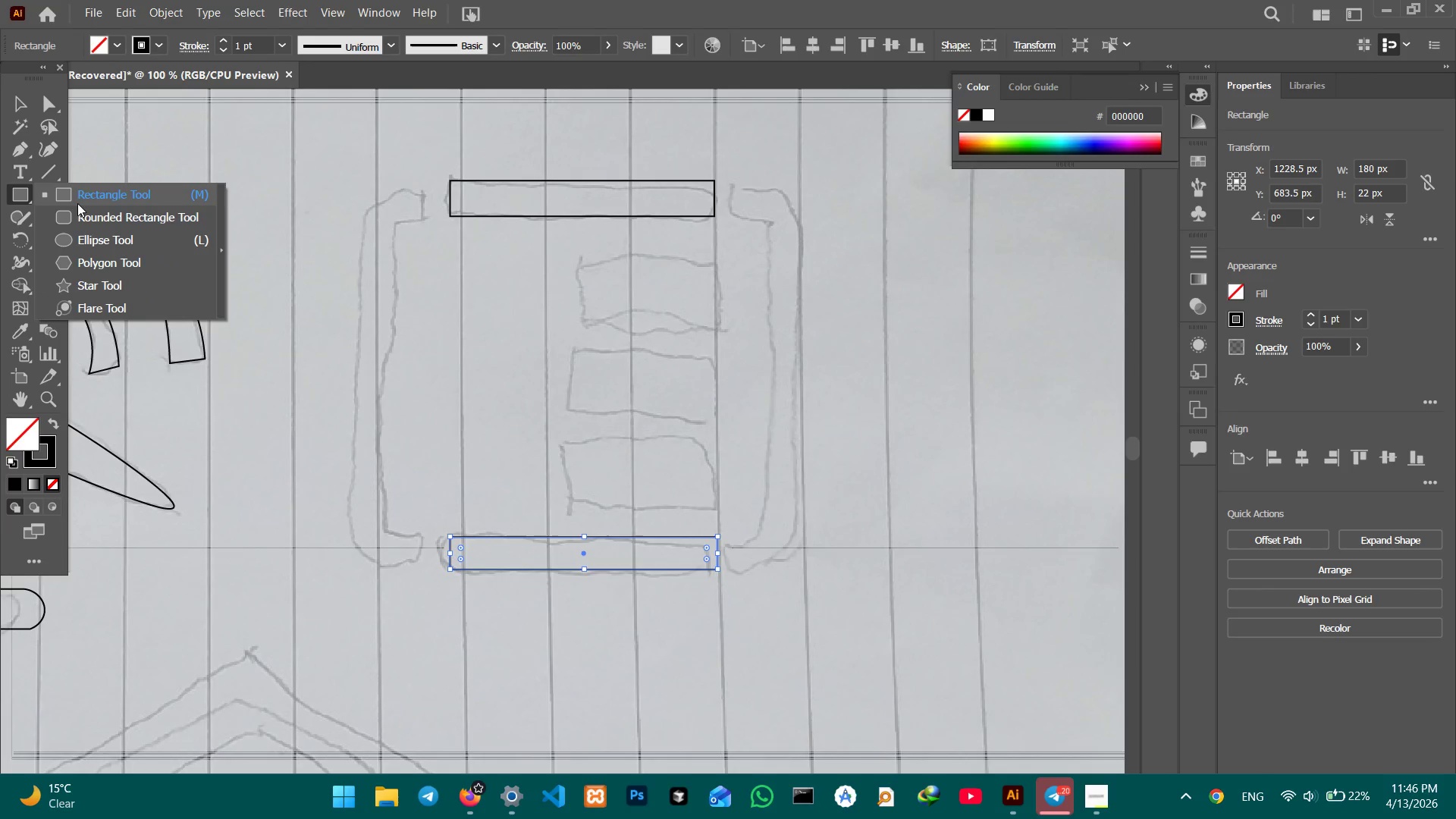 
left_click([78, 209])
 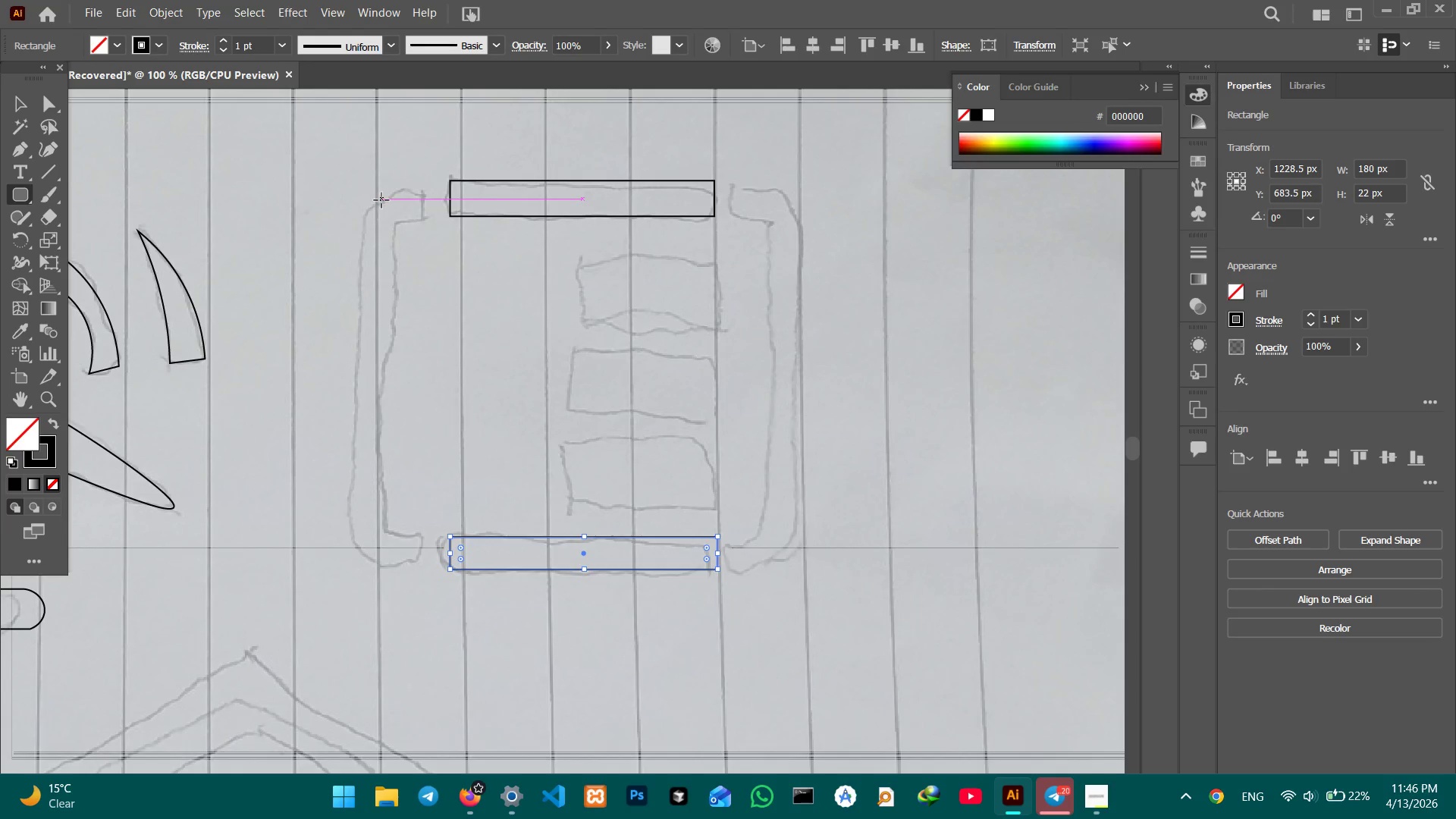 
left_click_drag(start_coordinate=[374, 192], to_coordinate=[805, 579])
 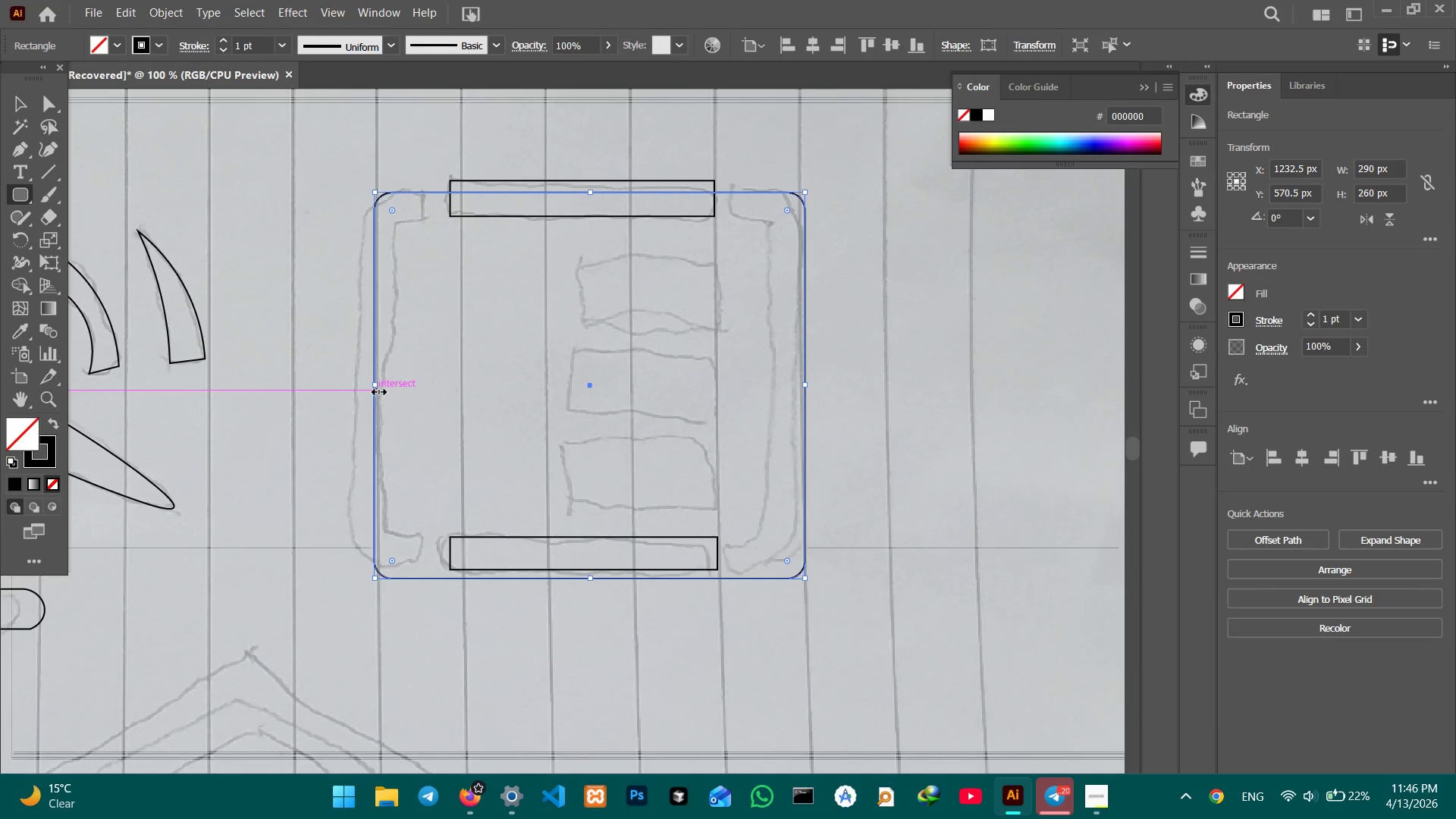 
left_click_drag(start_coordinate=[375, 387], to_coordinate=[356, 385])
 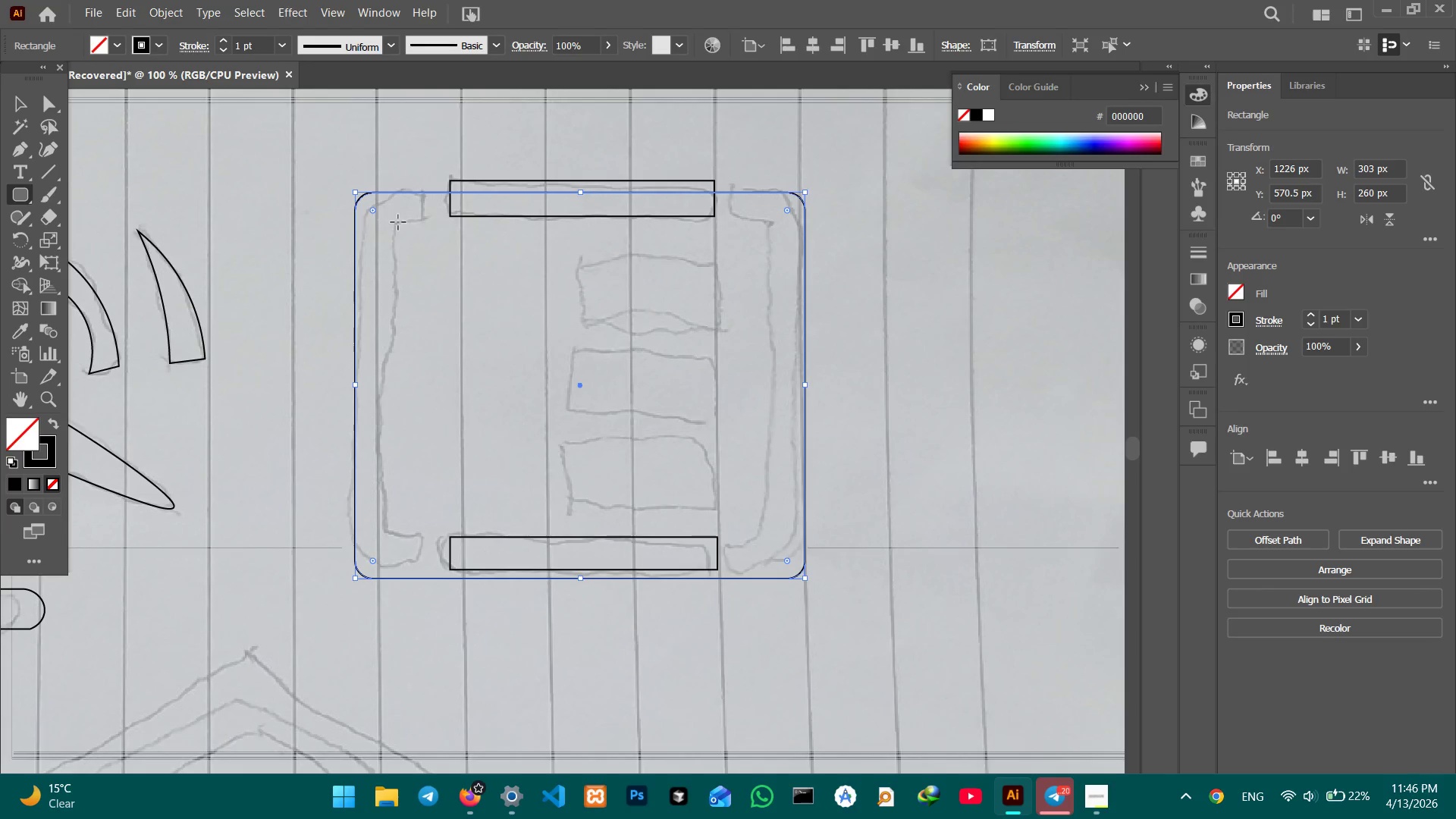 
left_click_drag(start_coordinate=[398, 222], to_coordinate=[767, 541])
 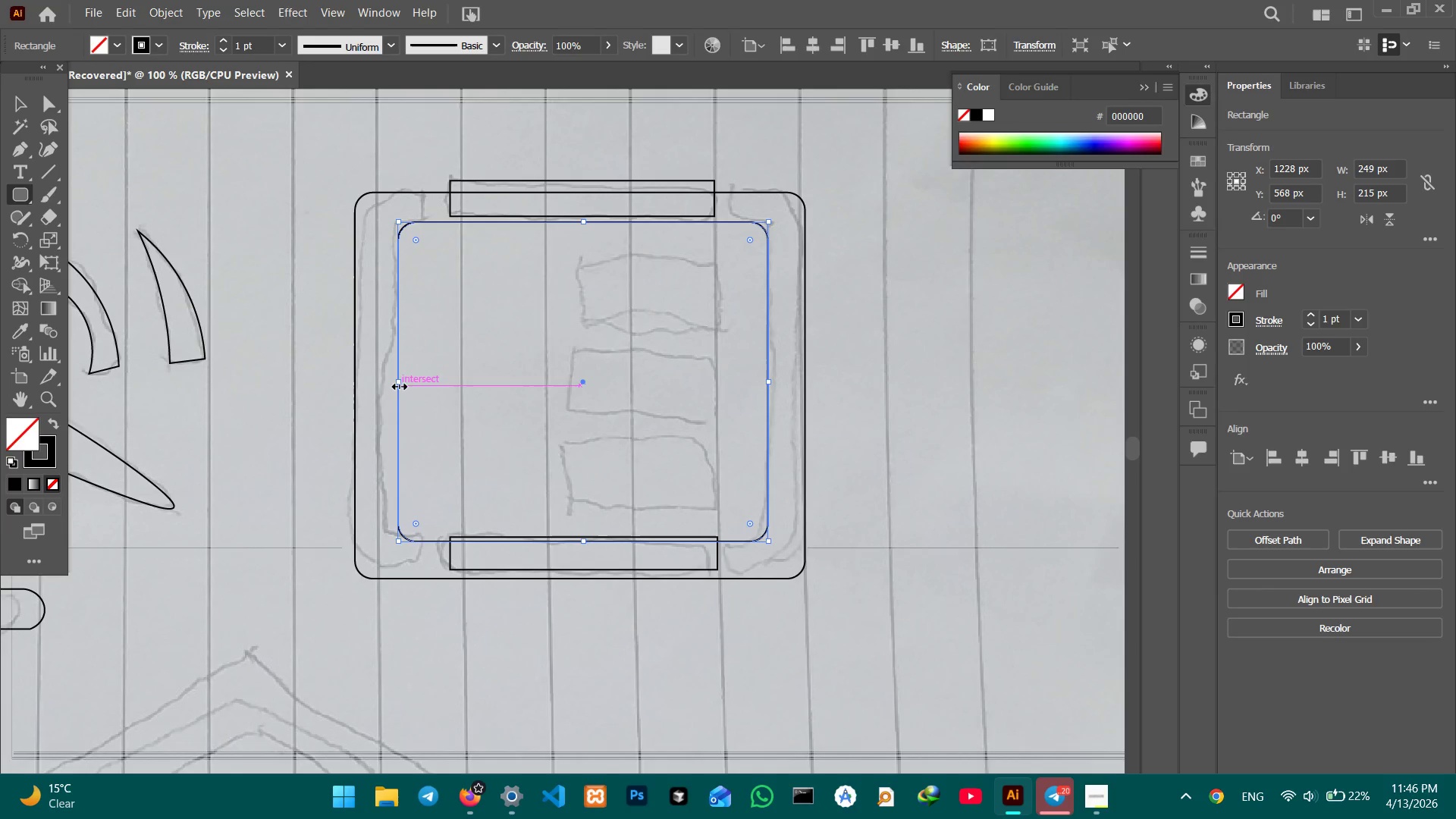 
left_click_drag(start_coordinate=[397, 382], to_coordinate=[392, 380])
 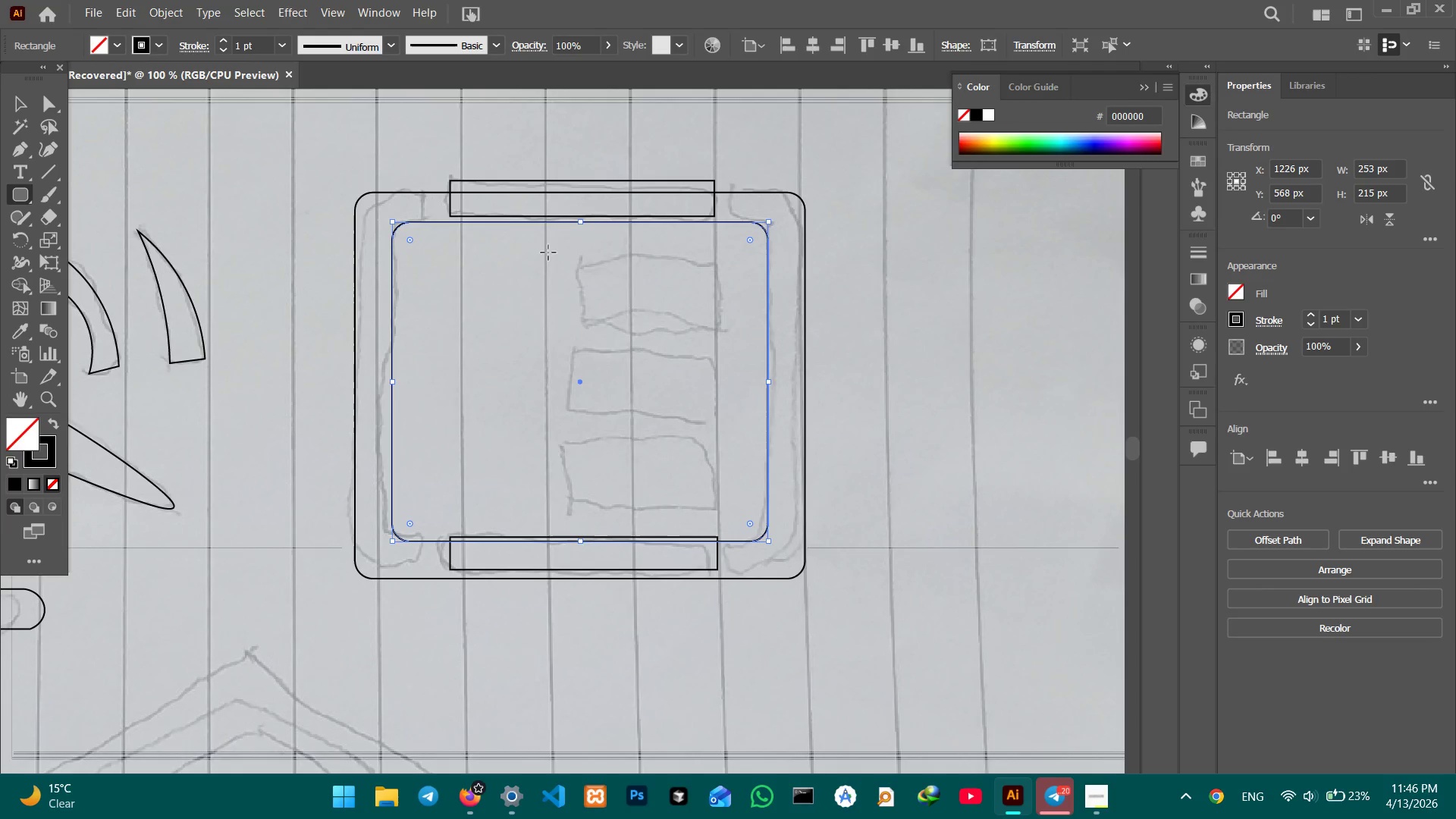 
wait(5.2)
 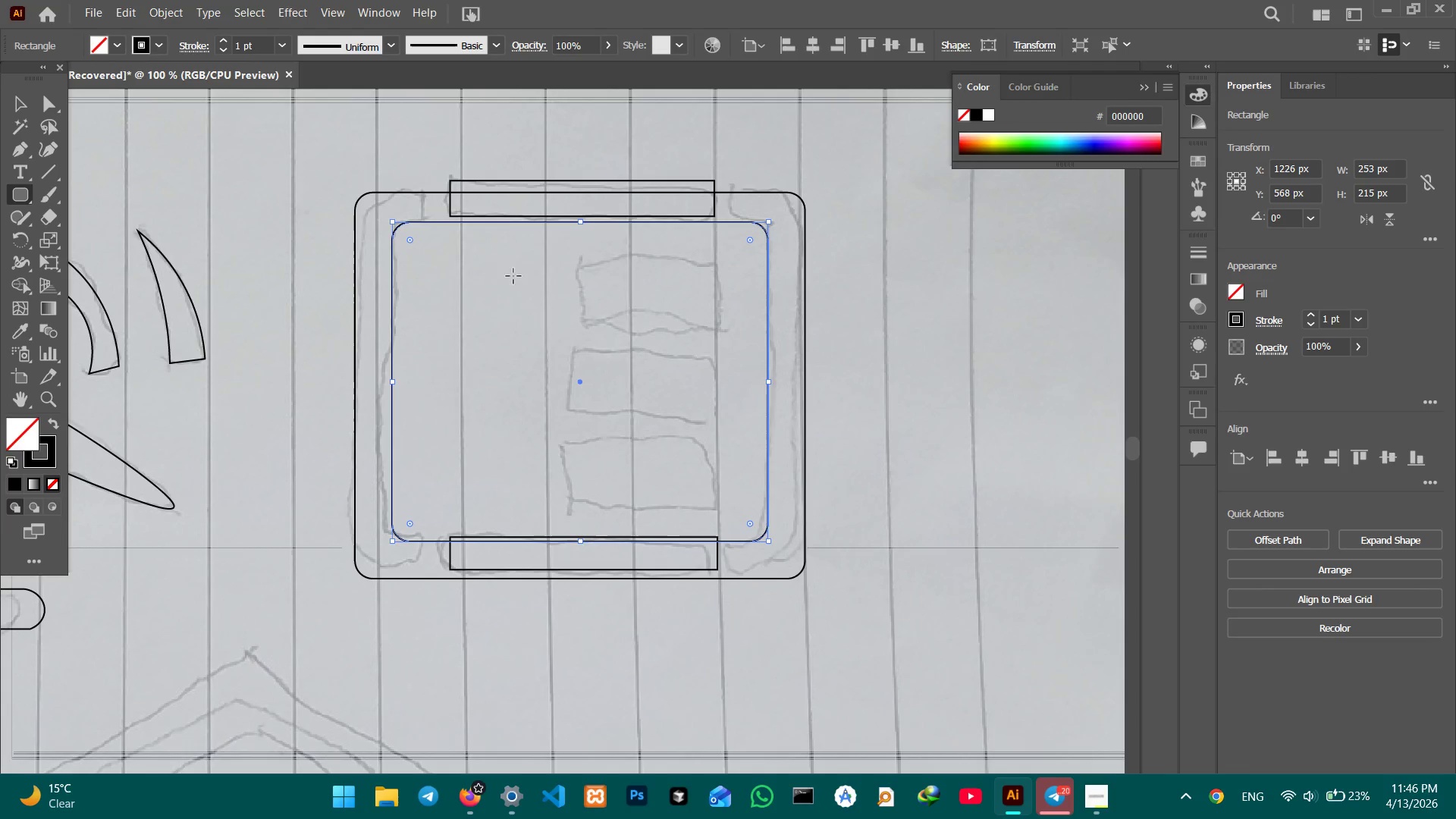 
right_click([17, 196])
 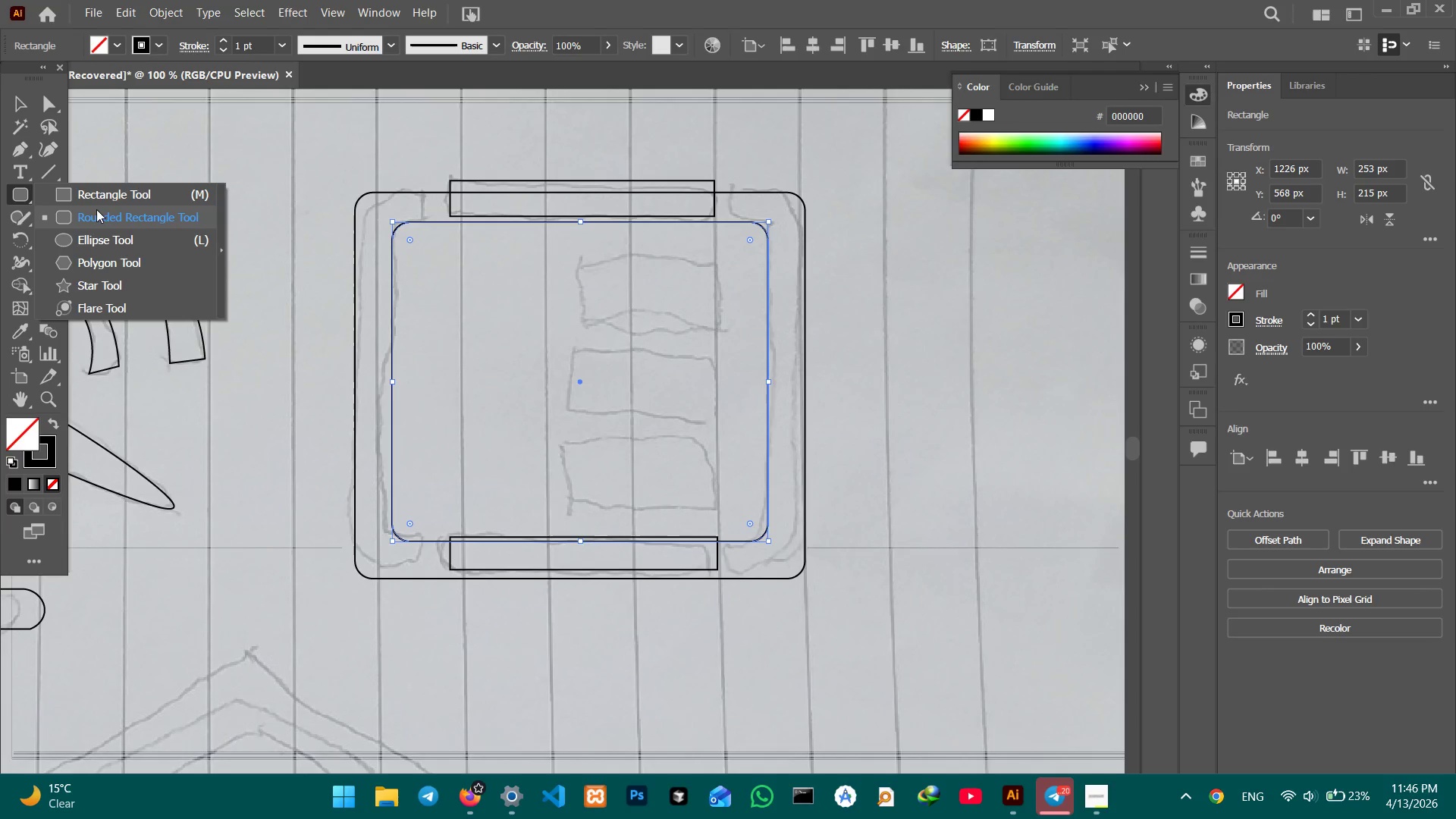 
left_click([96, 199])
 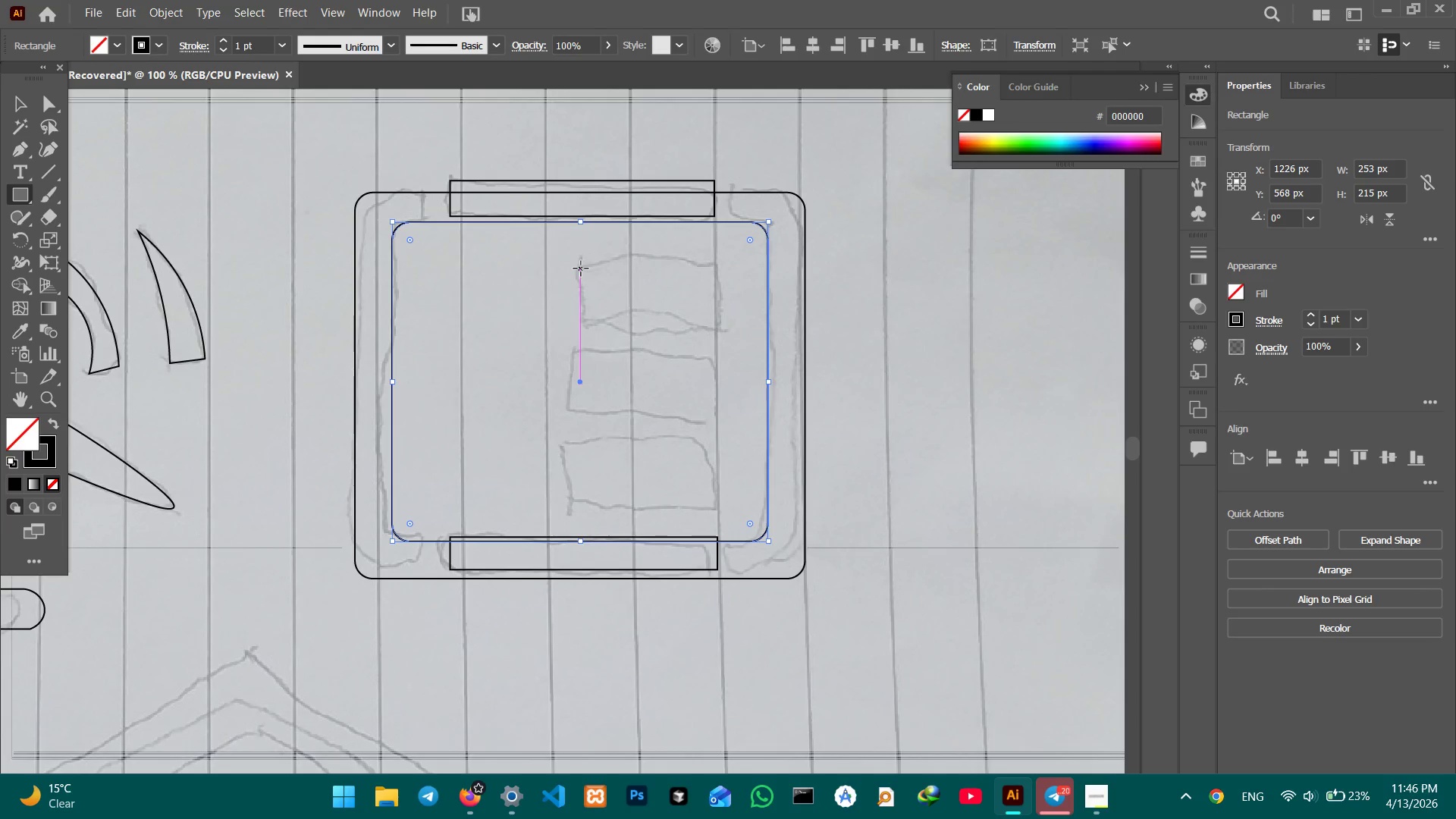 
left_click_drag(start_coordinate=[581, 265], to_coordinate=[720, 331])
 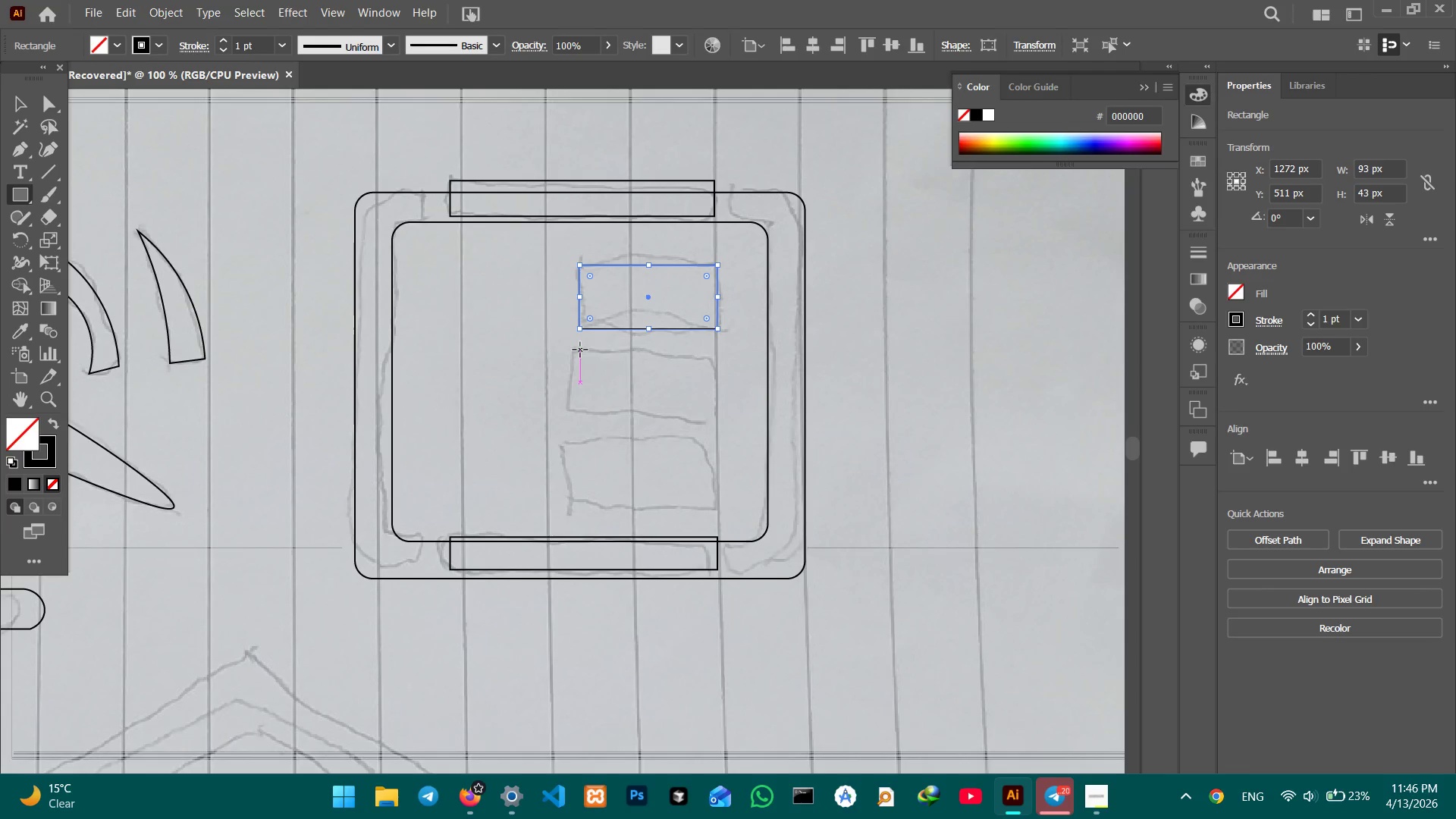 
left_click_drag(start_coordinate=[579, 350], to_coordinate=[720, 416])
 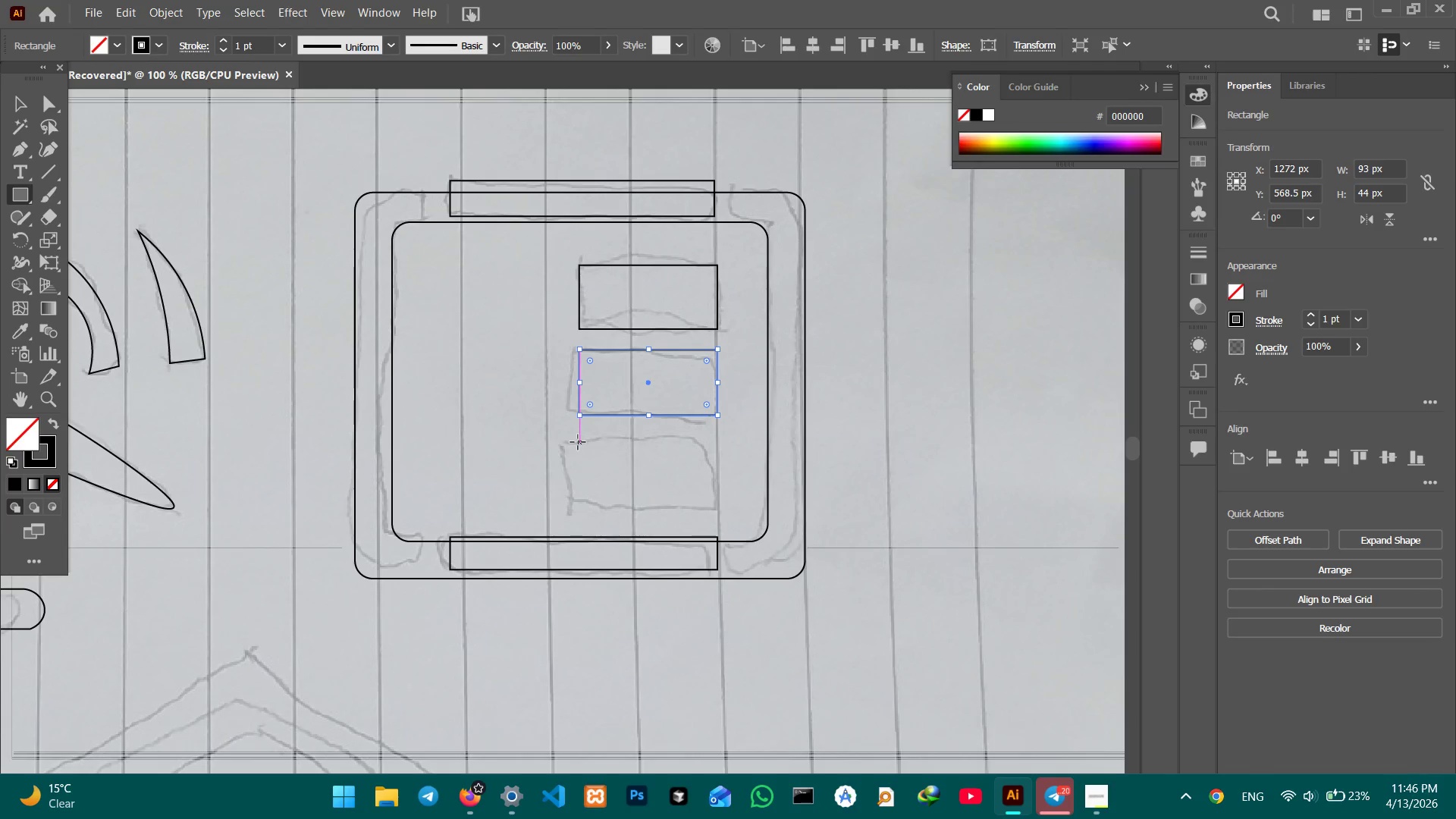 
left_click_drag(start_coordinate=[578, 443], to_coordinate=[717, 505])
 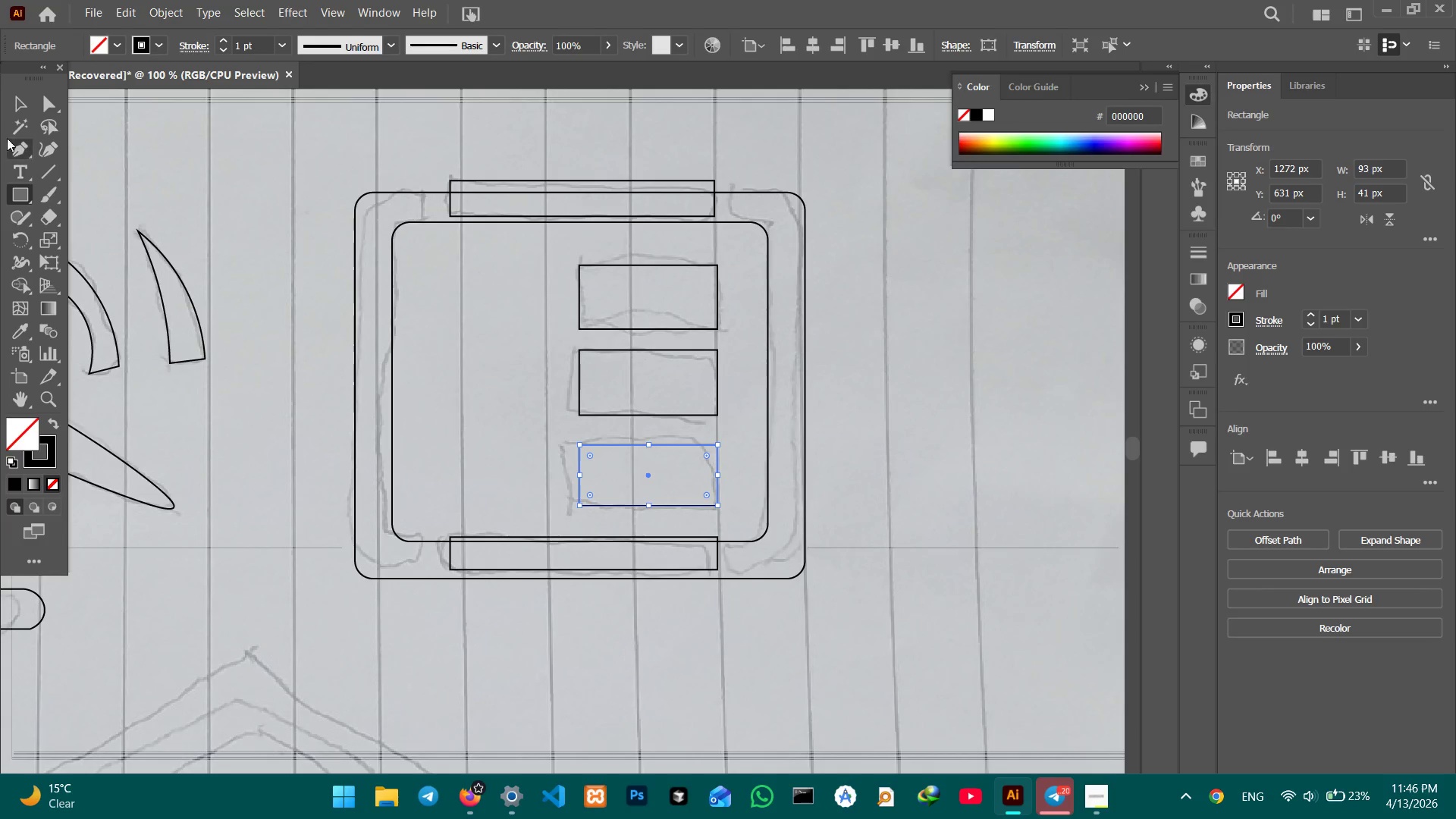 
left_click([15, 102])
 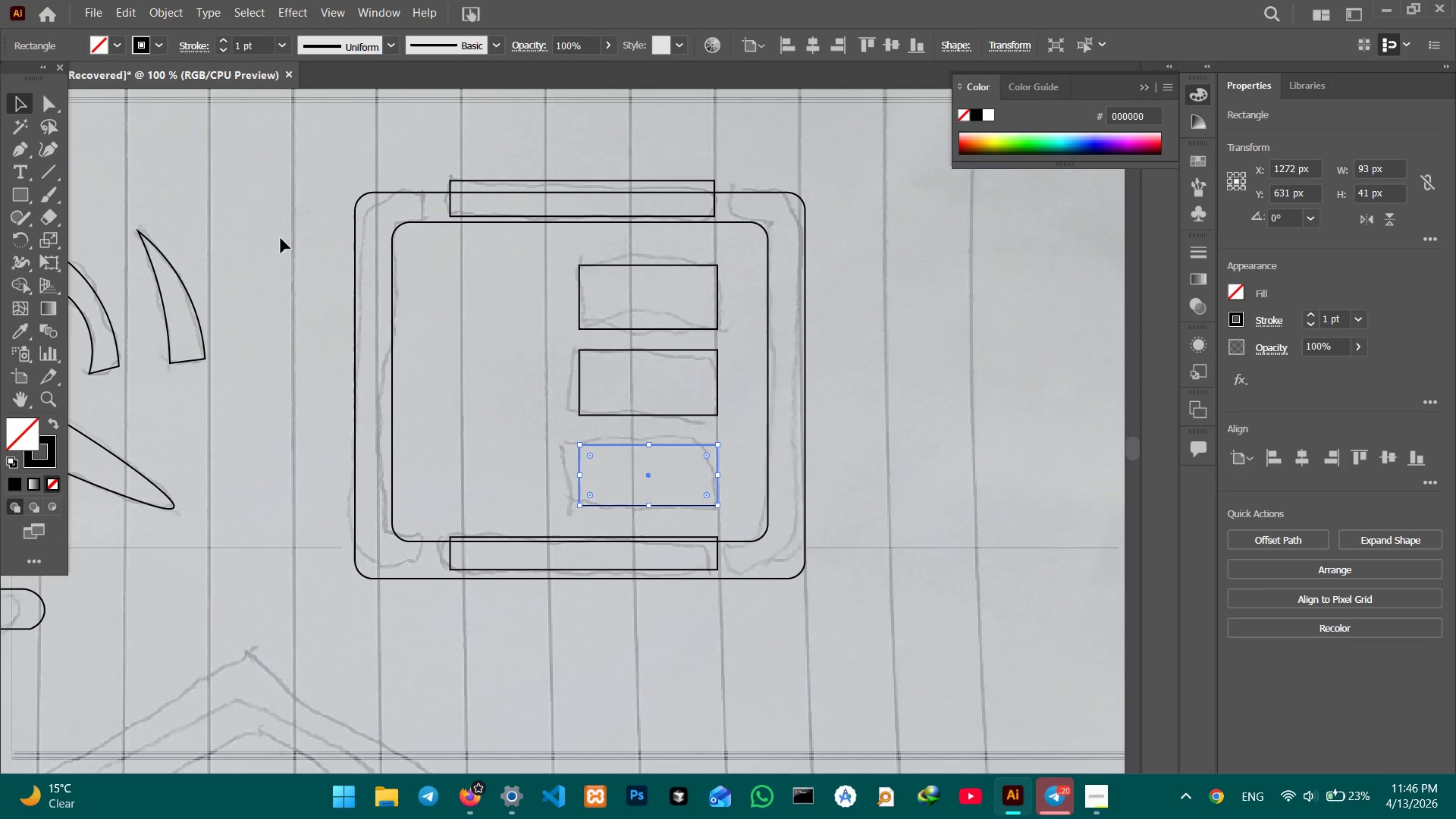 
left_click([273, 202])
 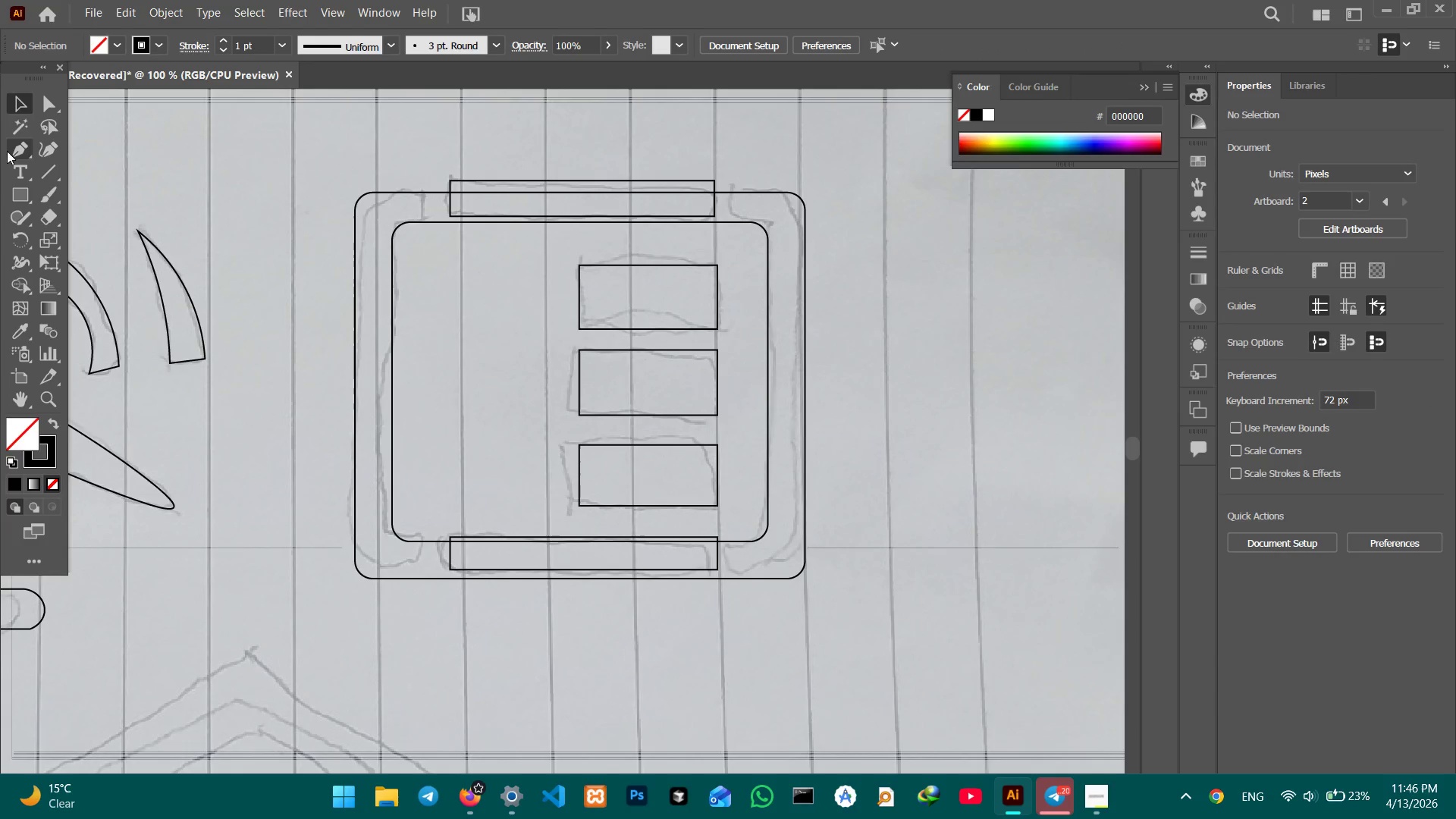 
left_click([12, 186])
 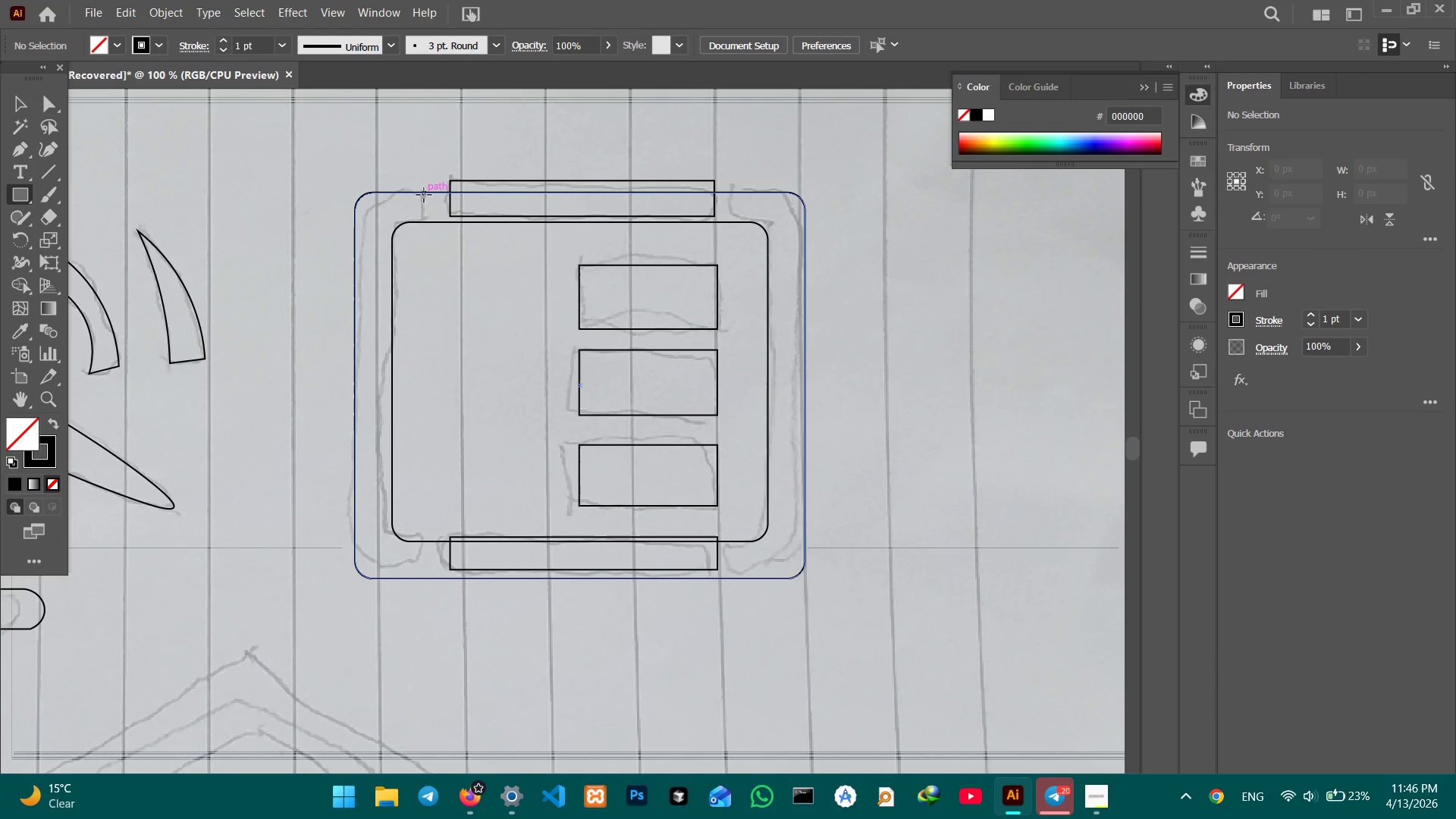 
left_click_drag(start_coordinate=[423, 195], to_coordinate=[448, 224])
 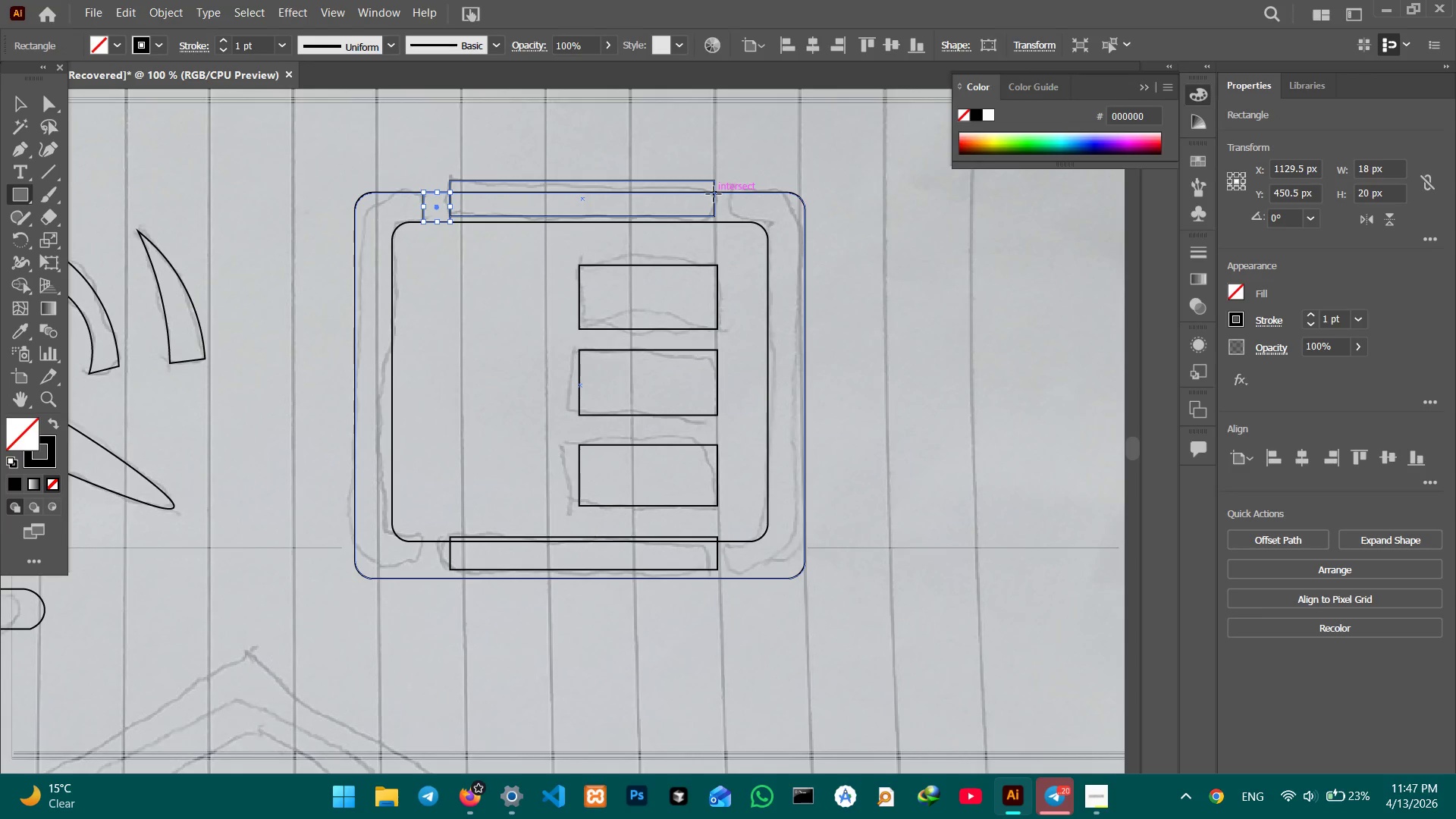 
left_click_drag(start_coordinate=[714, 193], to_coordinate=[744, 225])
 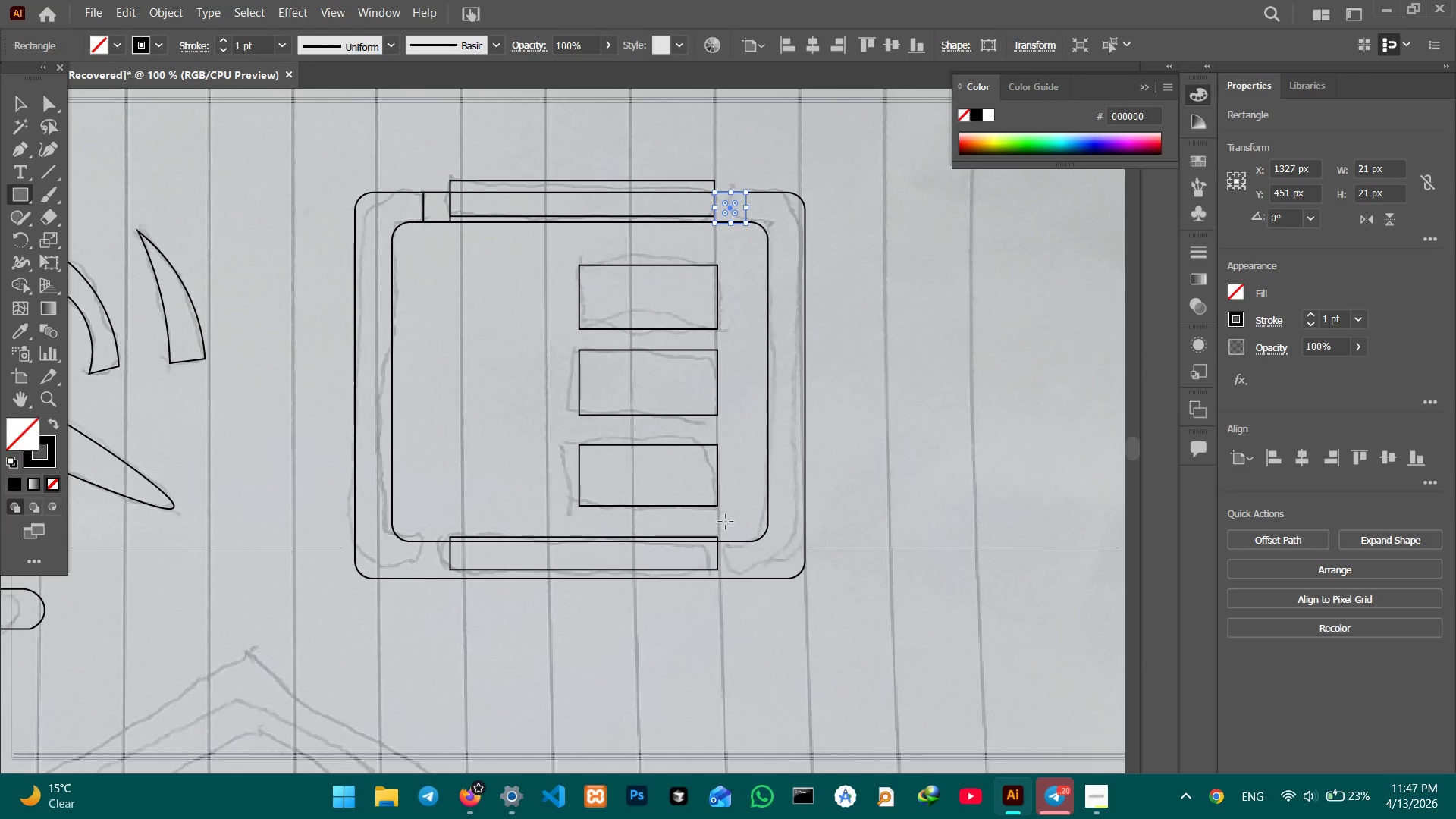 
key(Backspace)
 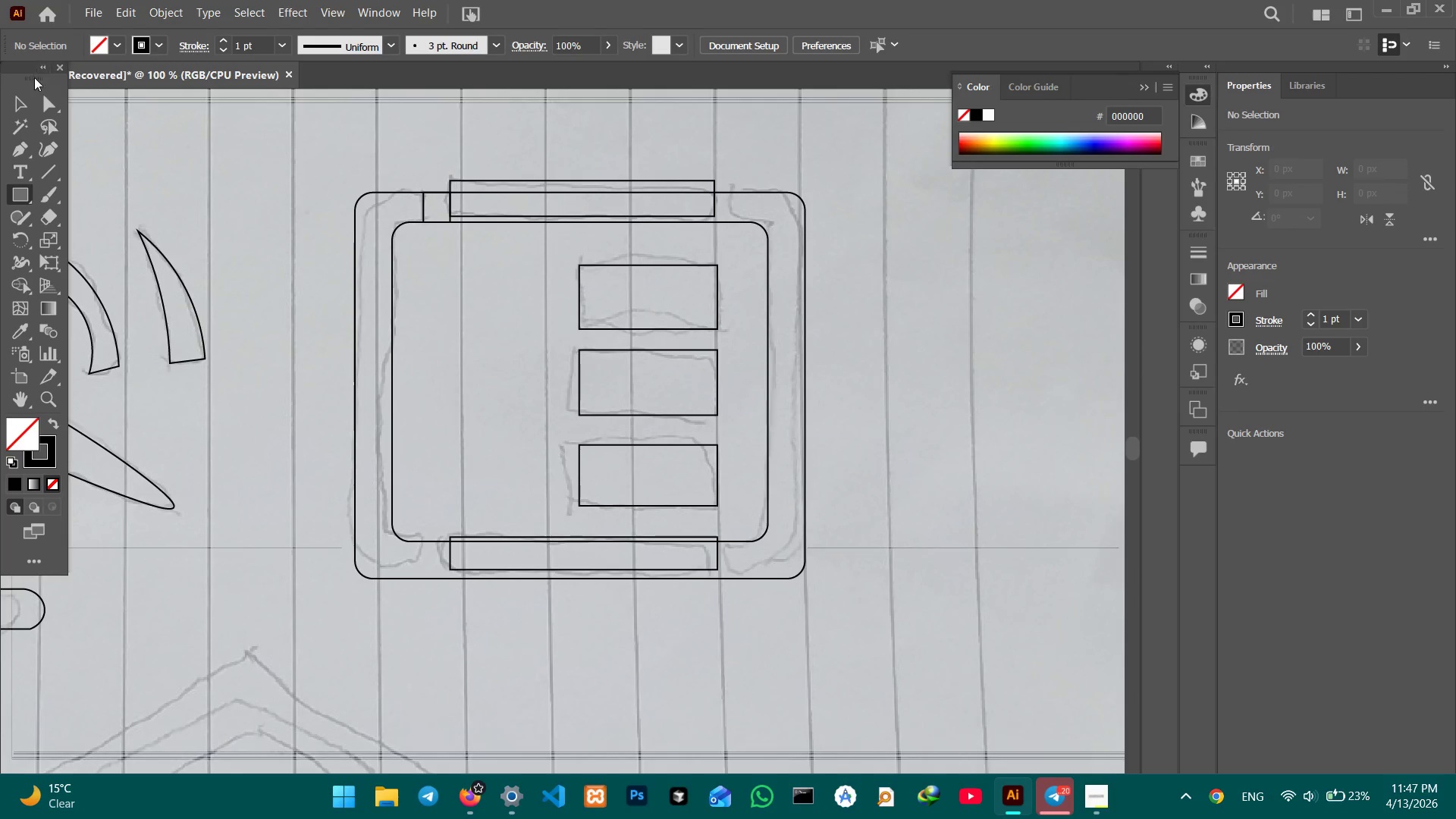 
left_click([12, 94])
 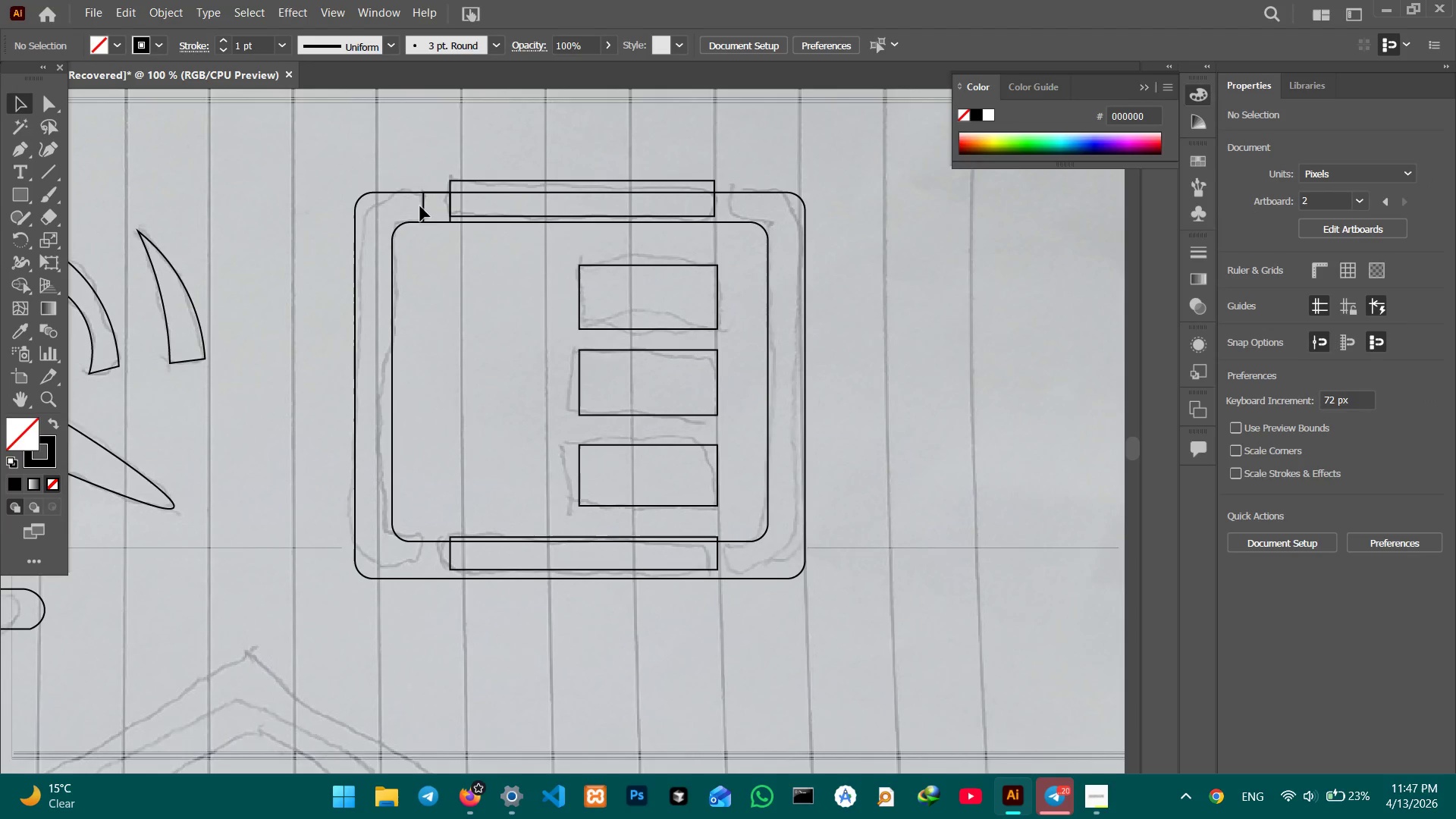 
left_click([423, 206])
 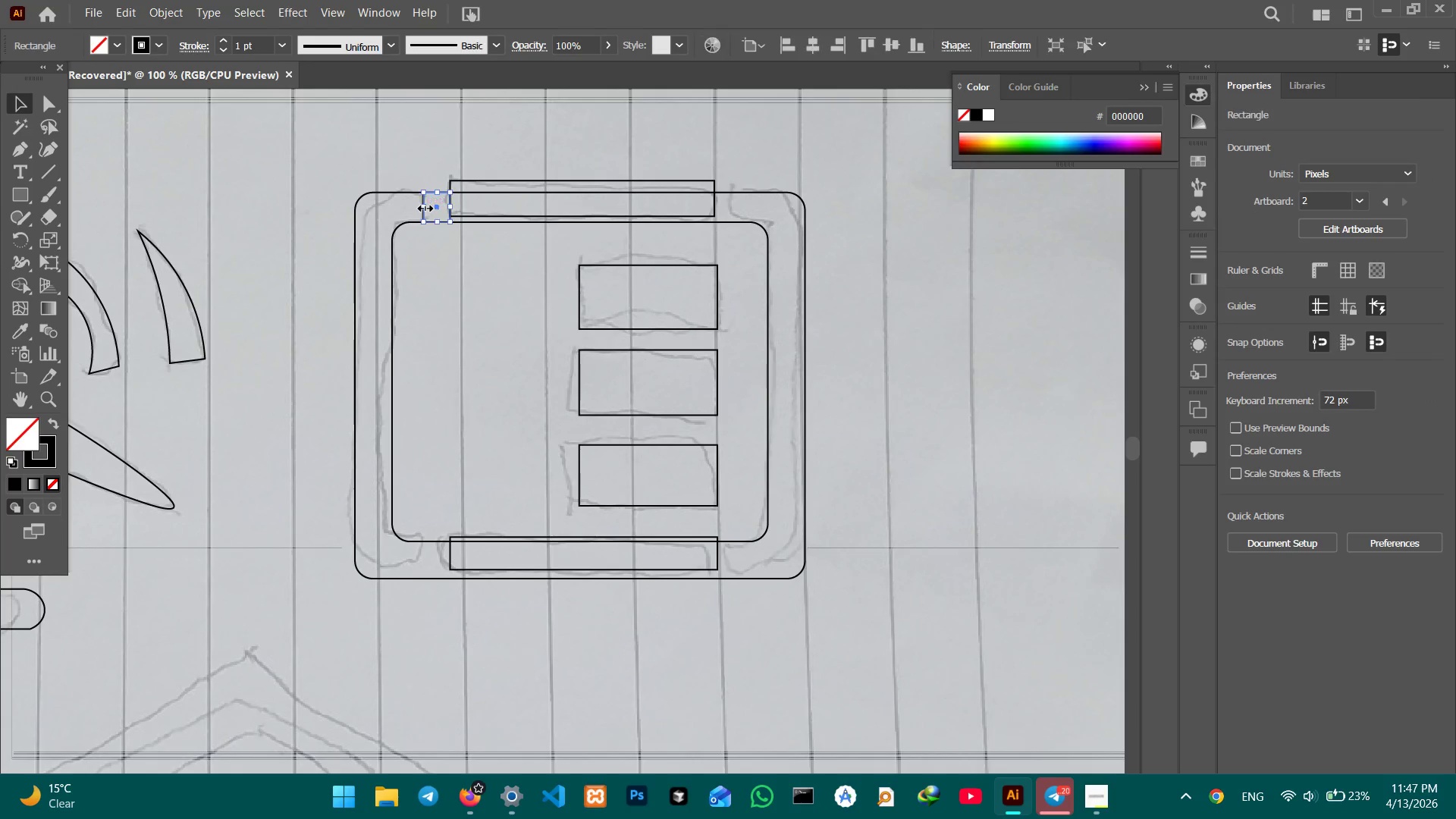 
key(Control+C)
 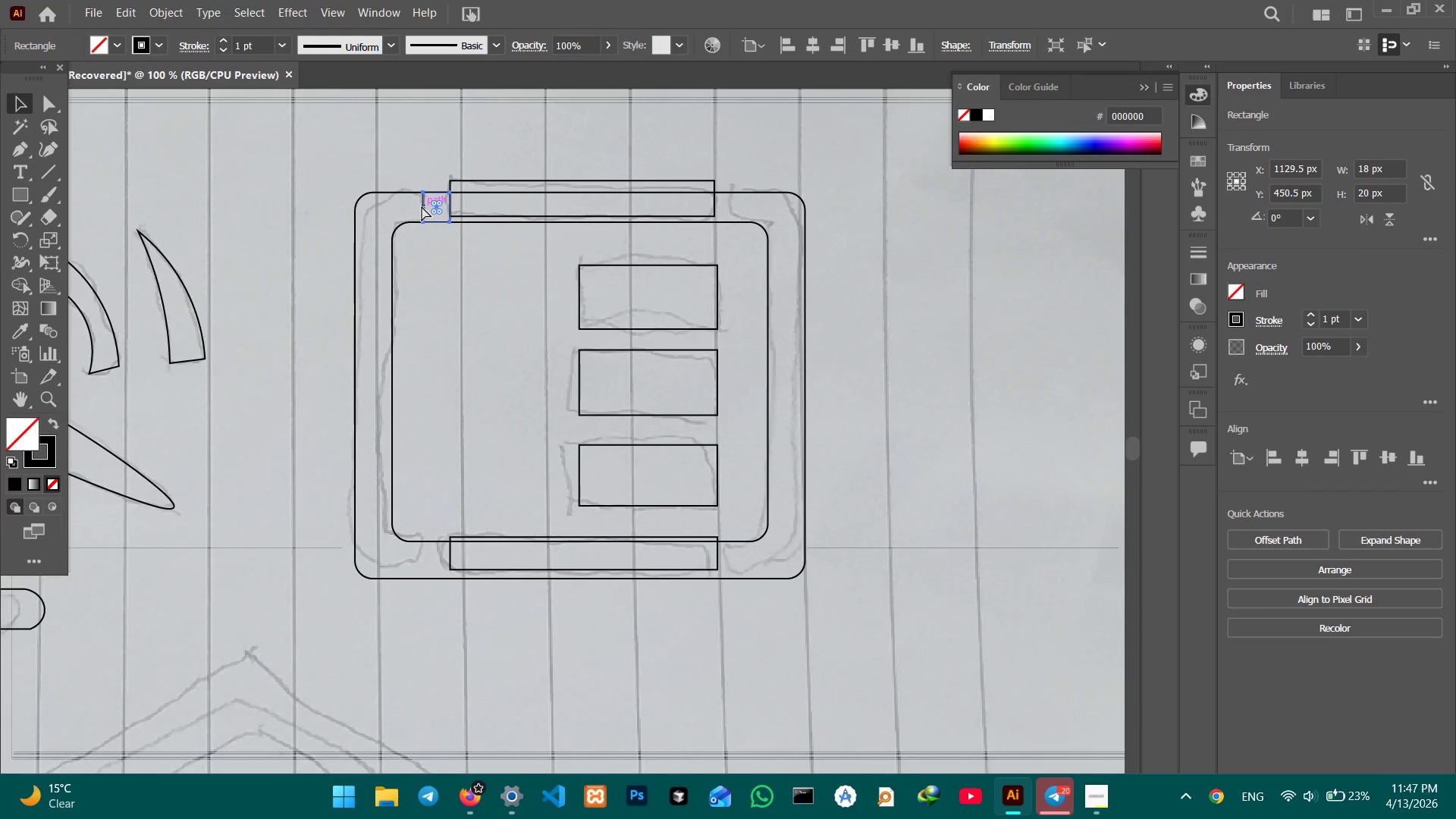 
key(Control+V)
 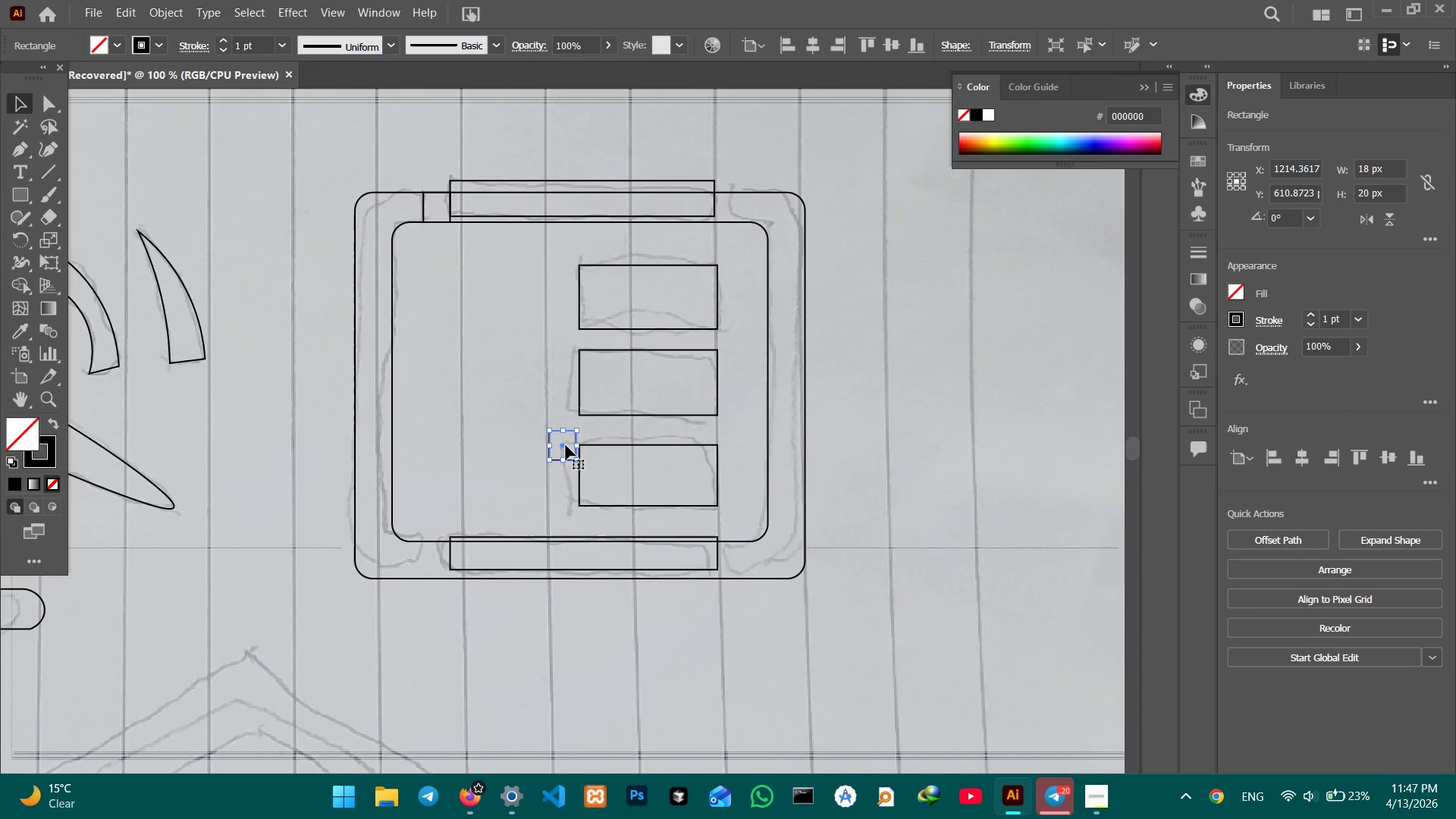 
left_click_drag(start_coordinate=[564, 447], to_coordinate=[437, 558])
 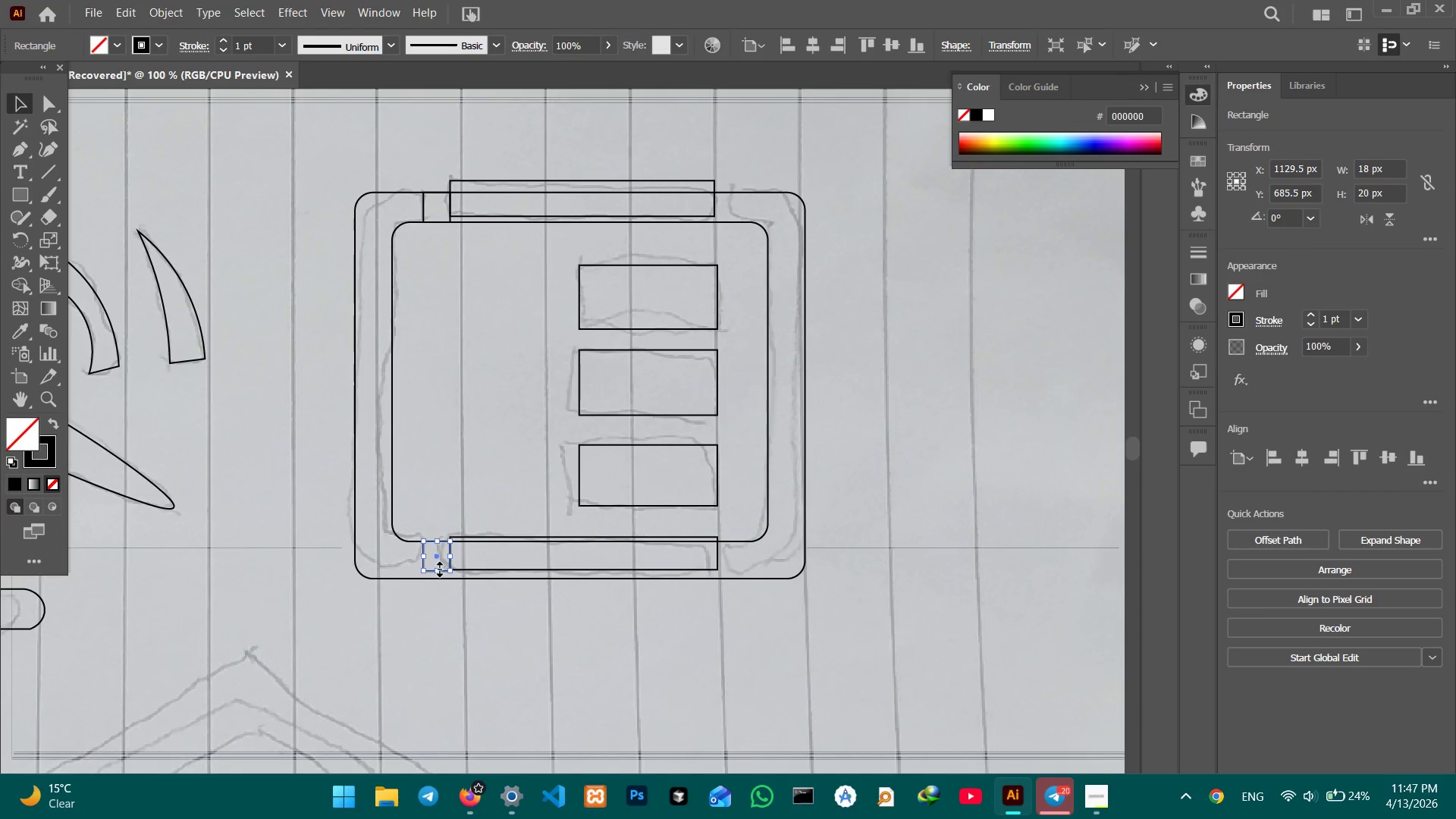 
left_click_drag(start_coordinate=[438, 567], to_coordinate=[437, 578])
 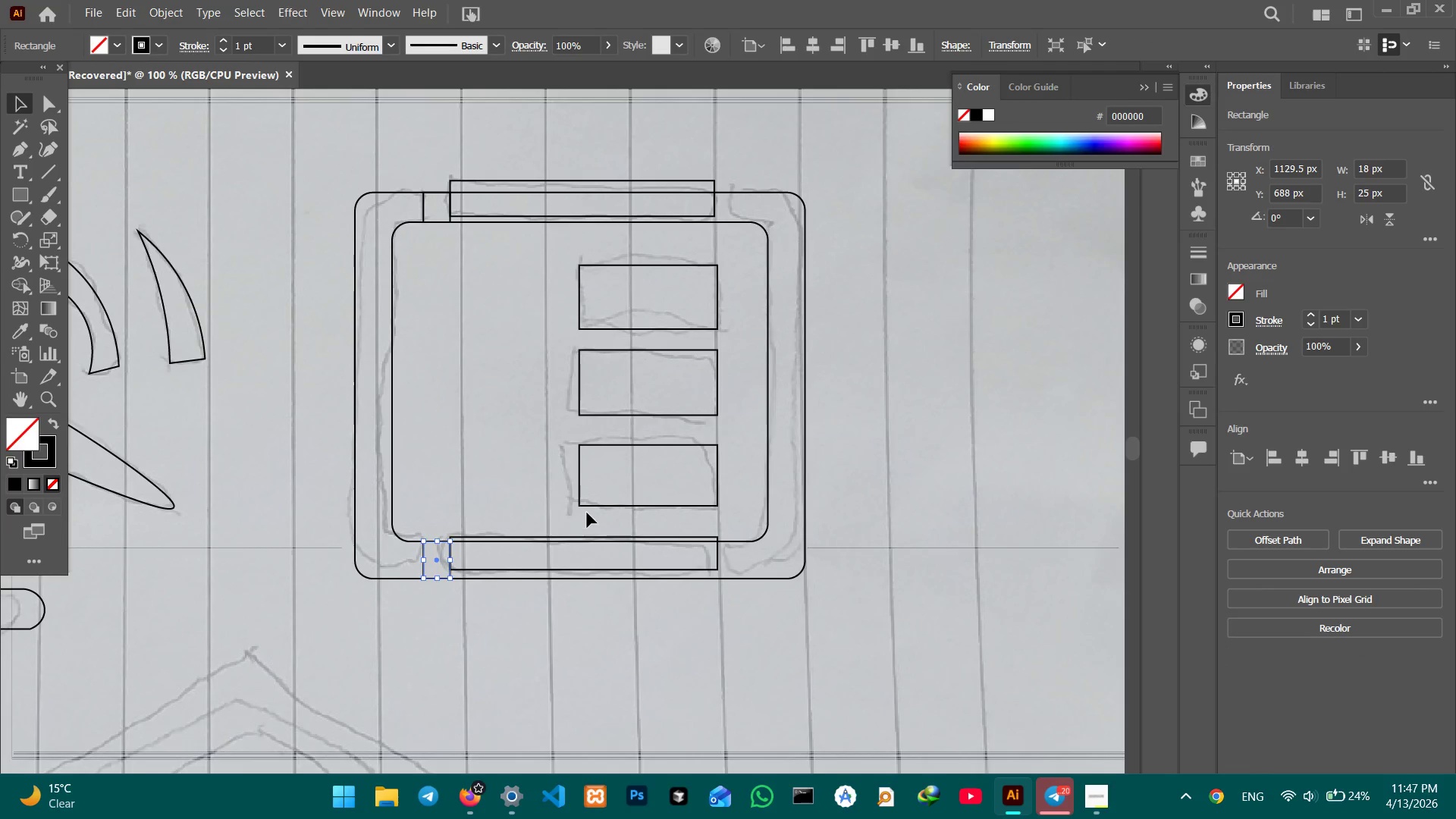 
key(Control+V)
 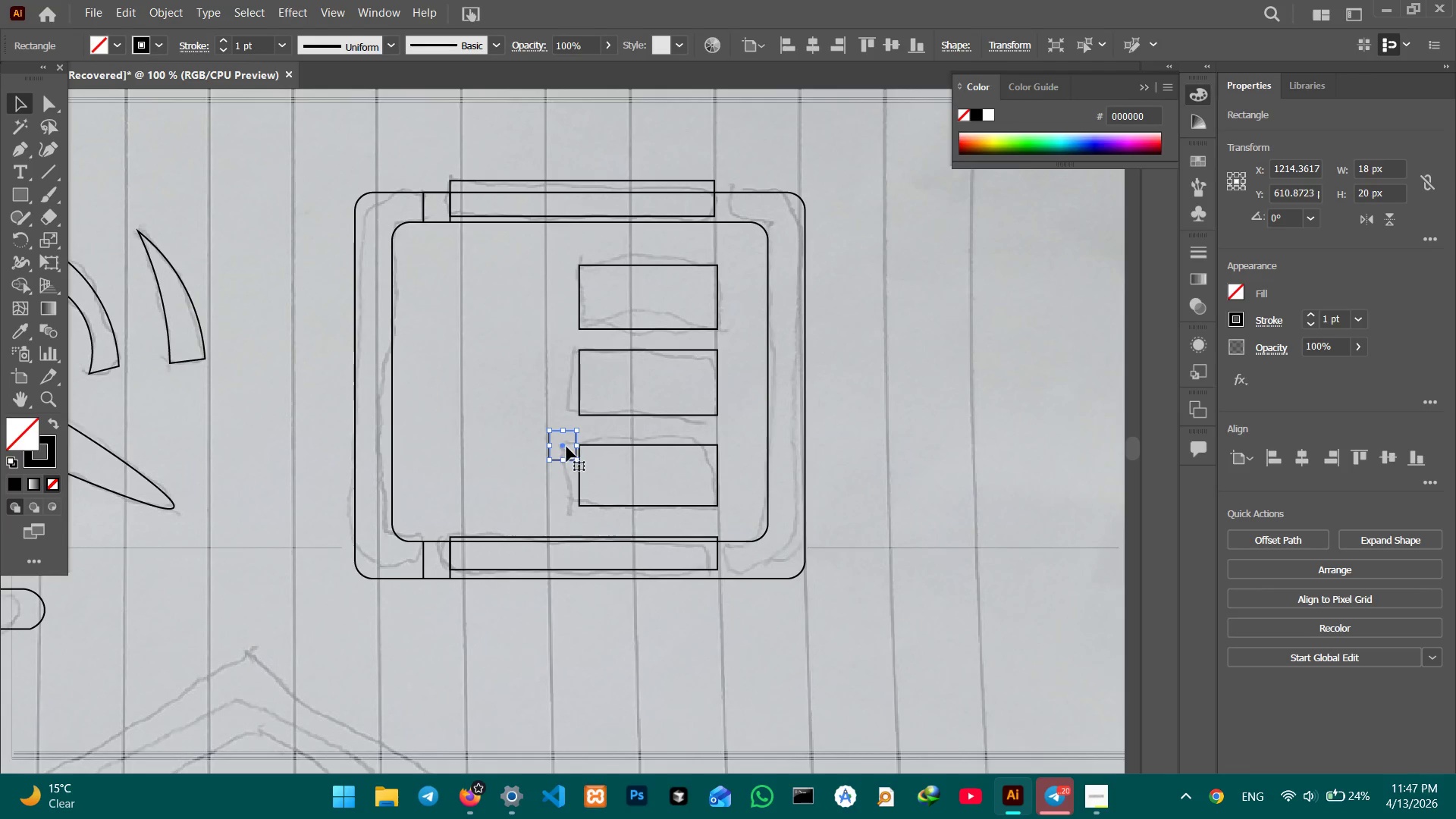 
left_click_drag(start_coordinate=[564, 446], to_coordinate=[730, 206])
 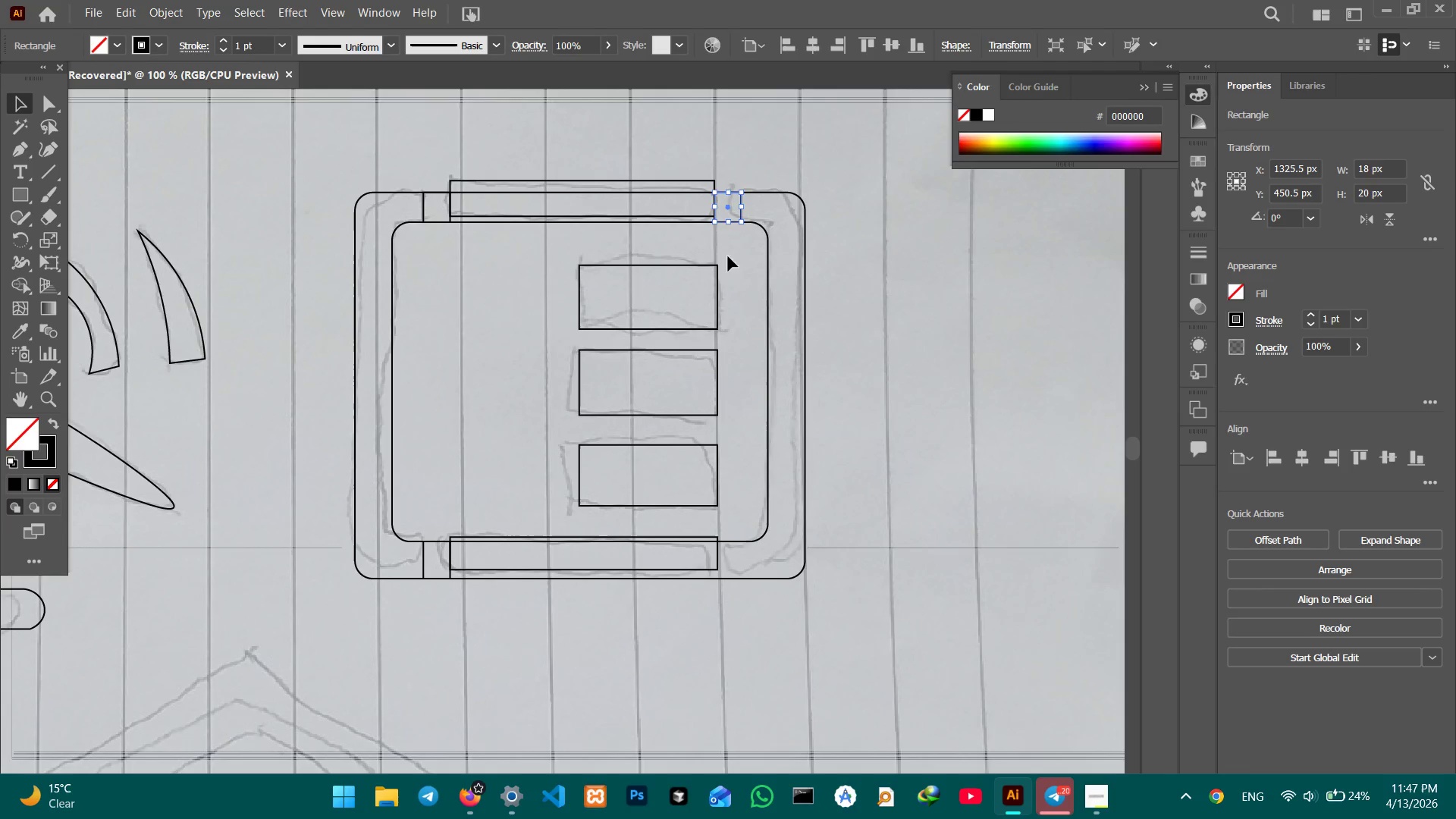 
key(Control+V)
 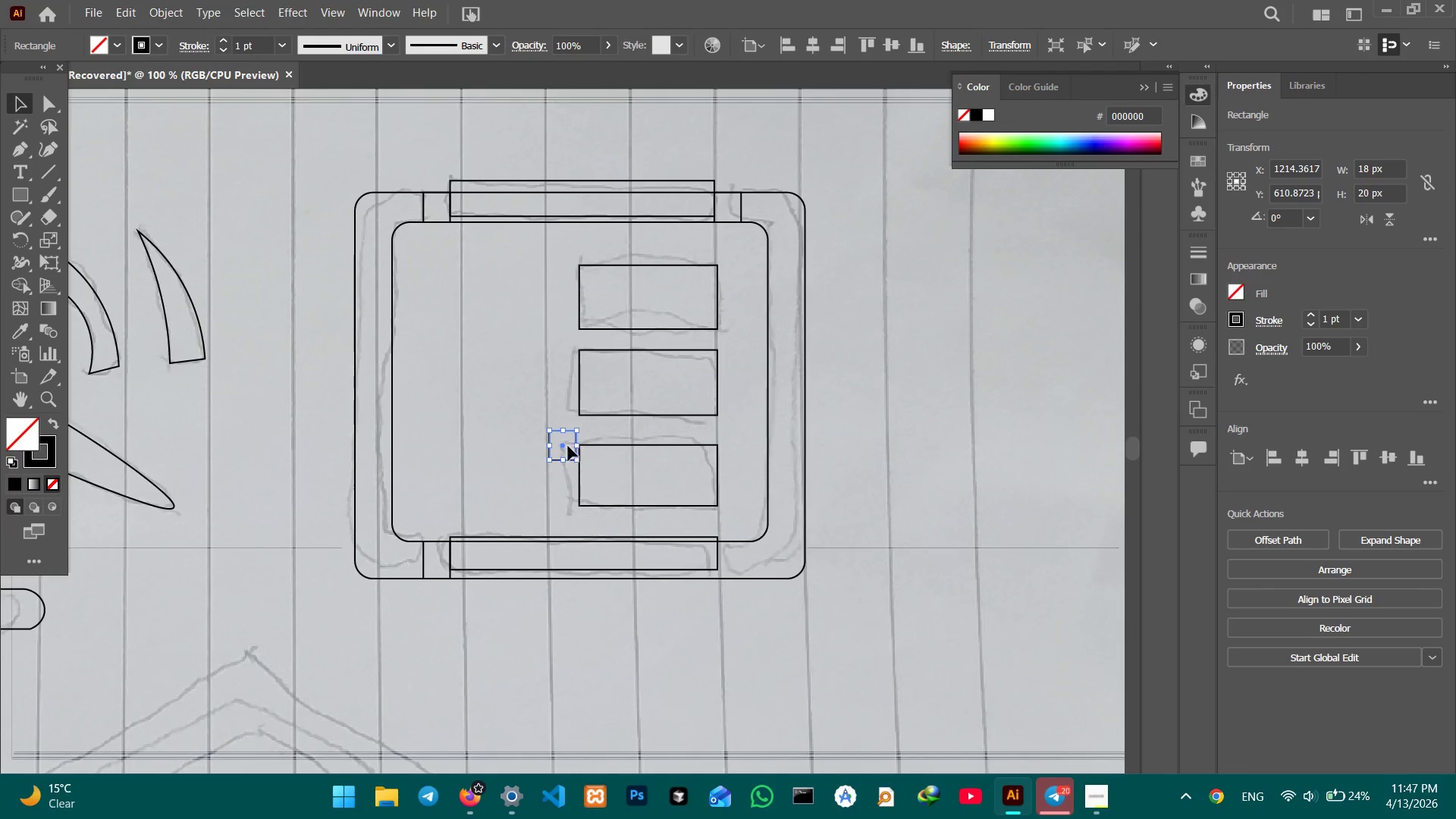 
left_click_drag(start_coordinate=[563, 446], to_coordinate=[733, 557])
 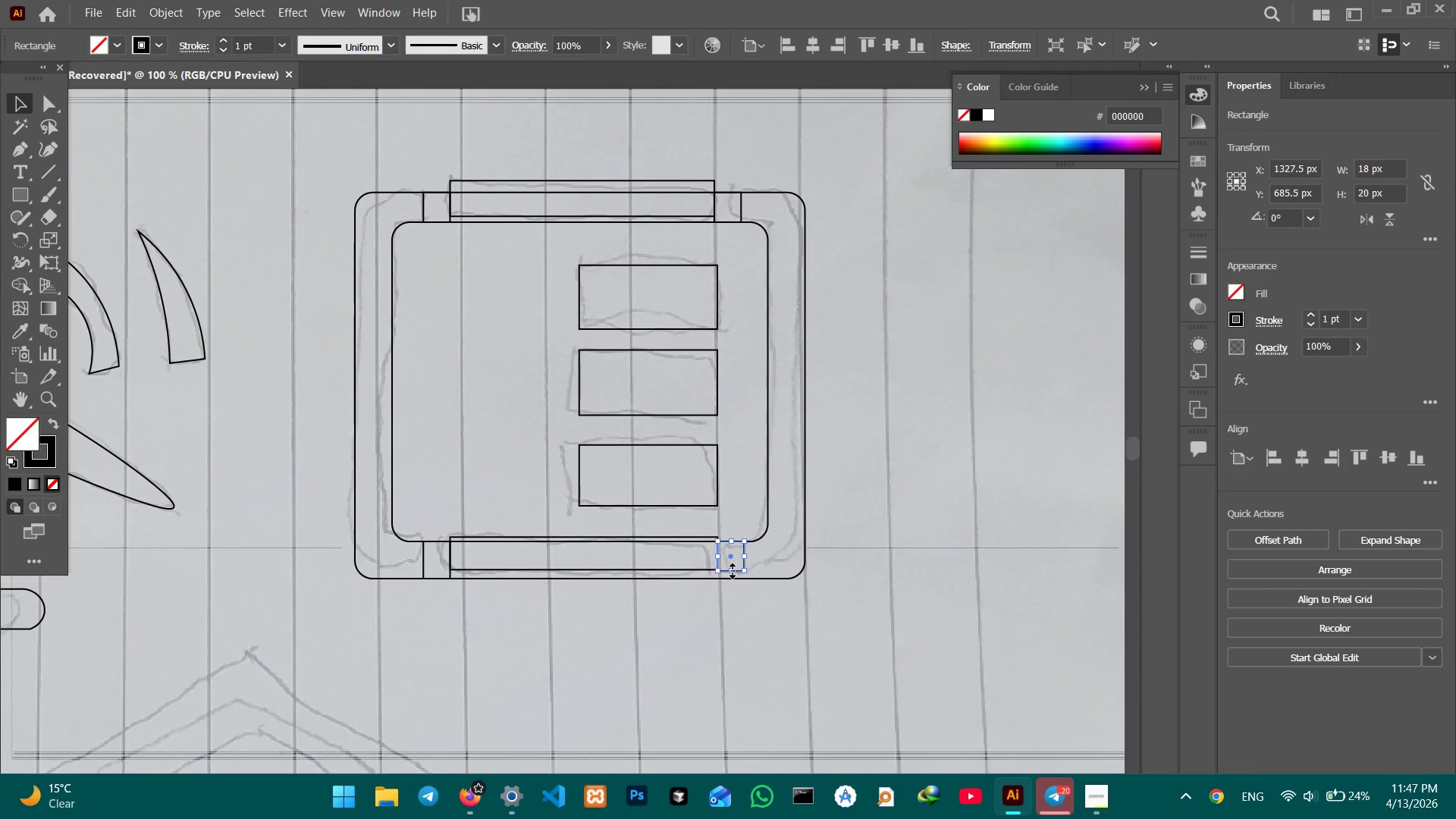 
left_click_drag(start_coordinate=[730, 569], to_coordinate=[730, 579])
 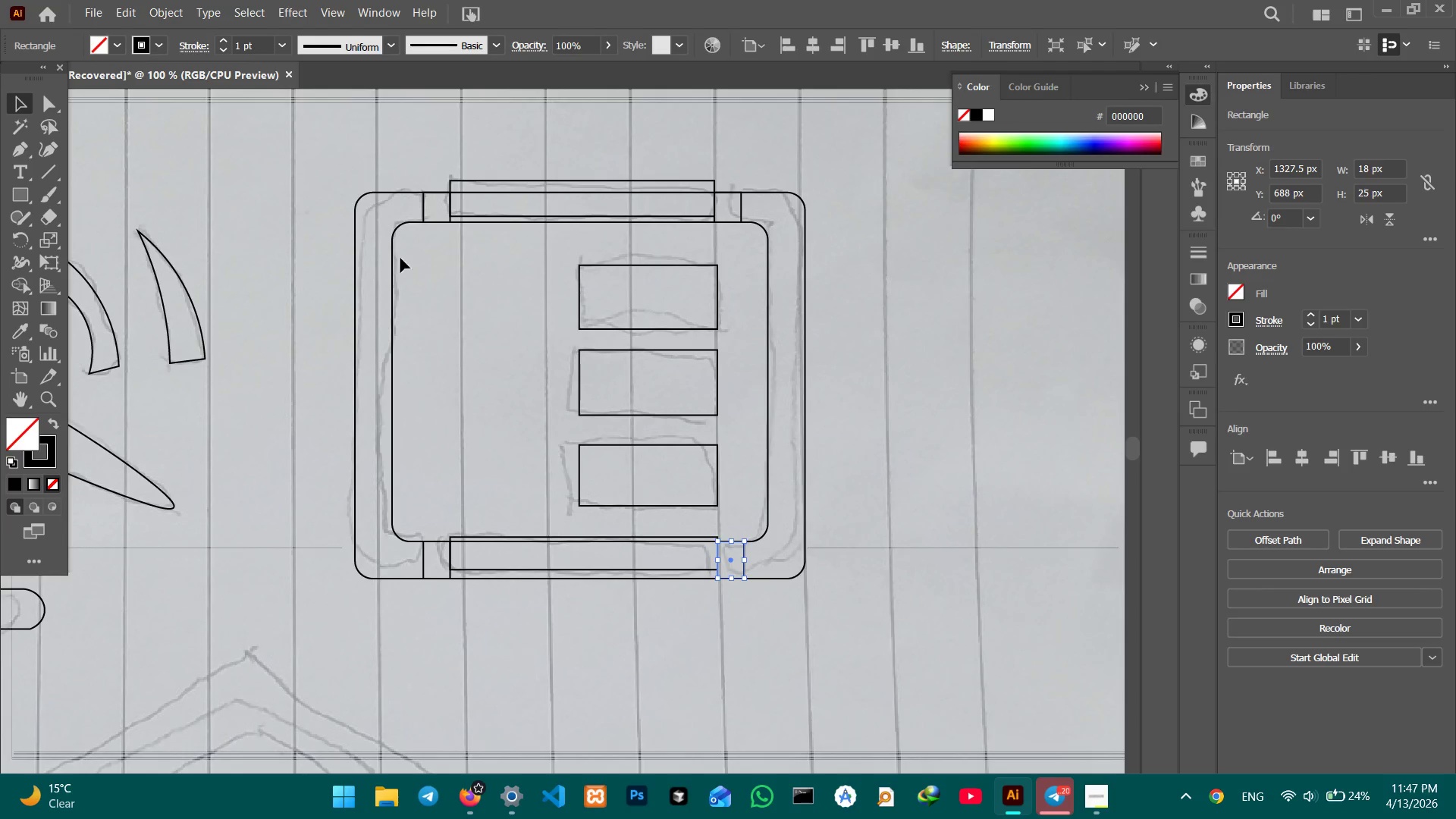 
left_click([333, 167])
 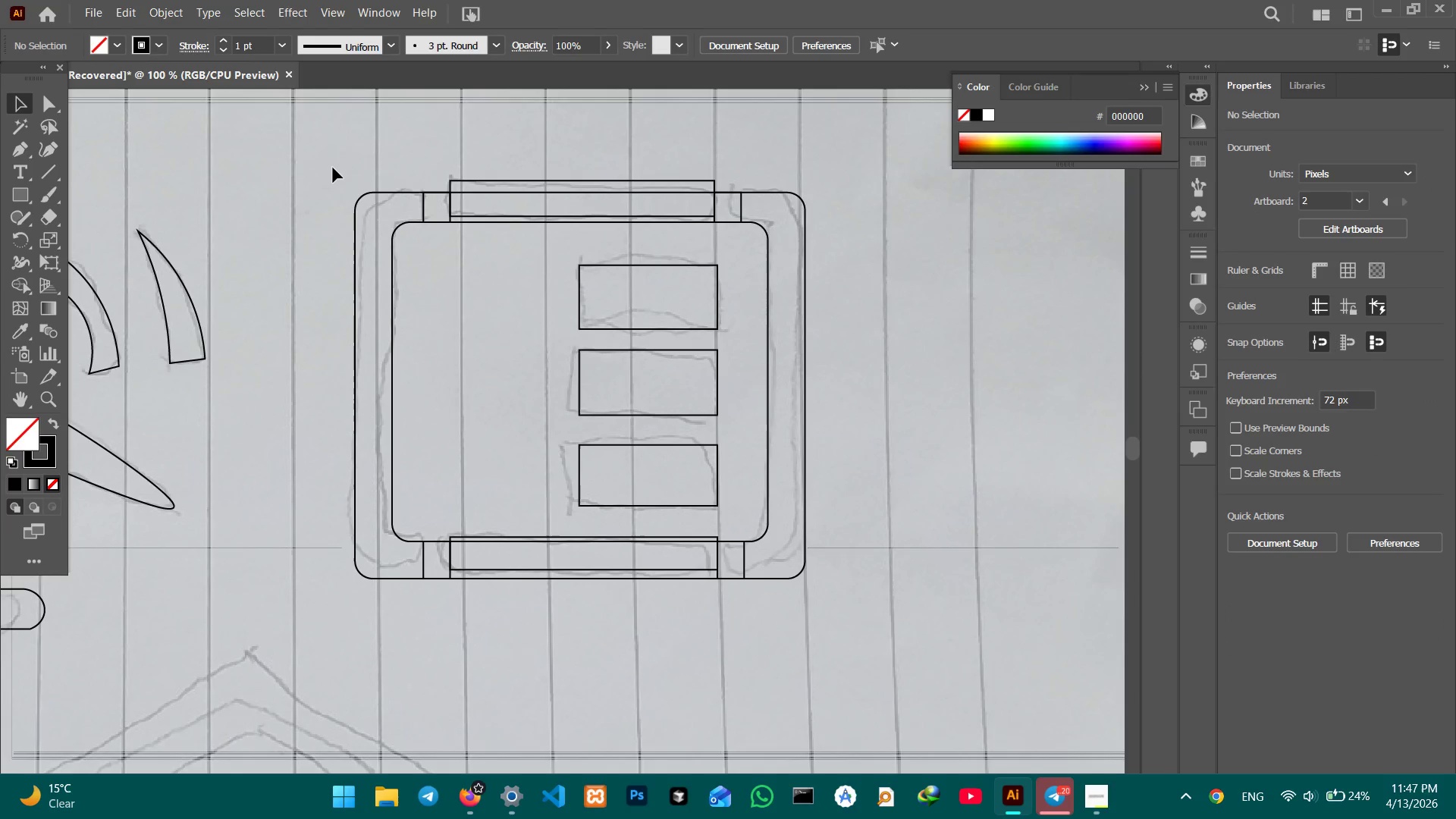 
left_click_drag(start_coordinate=[333, 167], to_coordinate=[805, 661])
 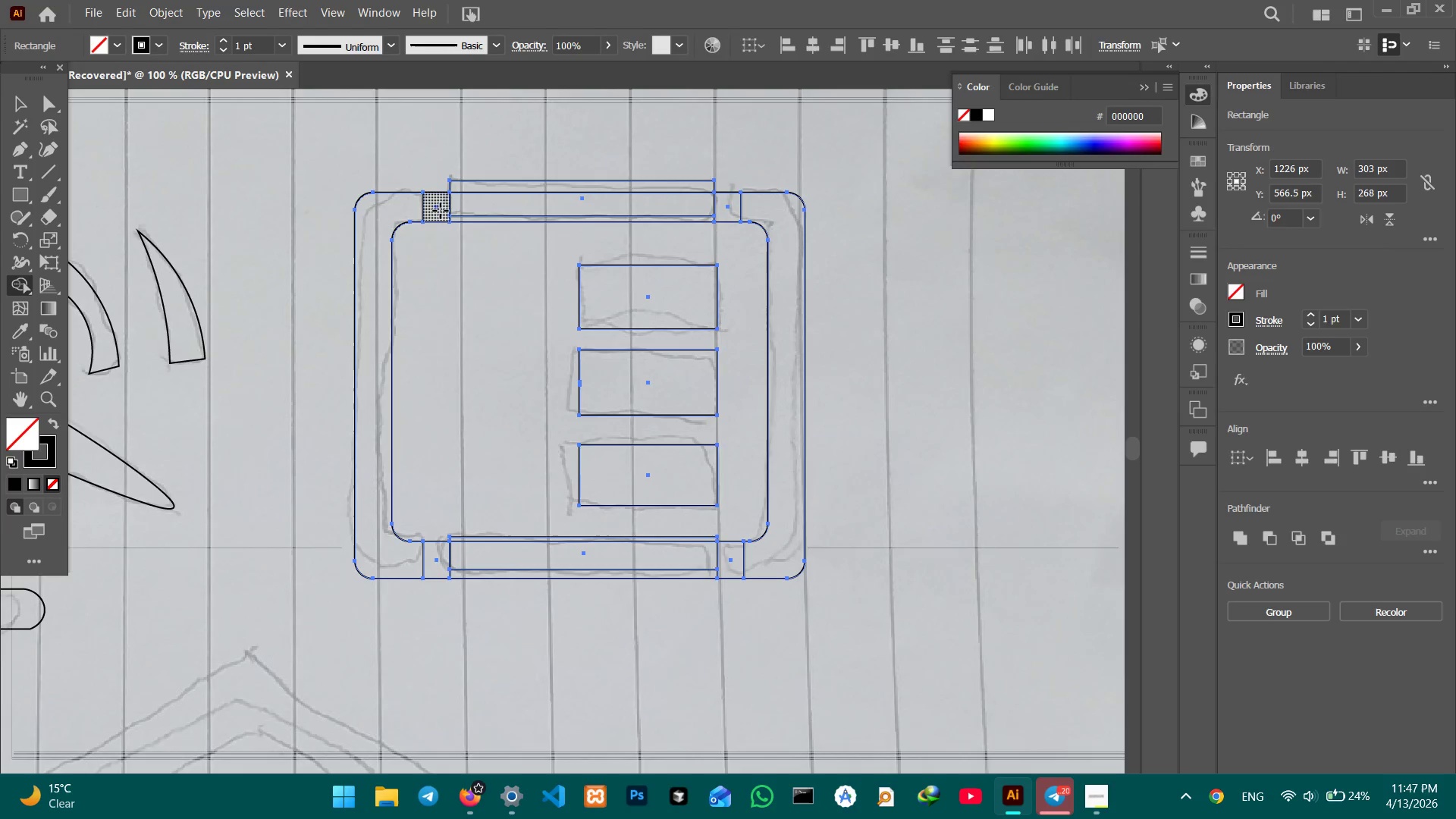 
hold_key(key=AltLeft, duration=7.67)
left_click([435, 214])
 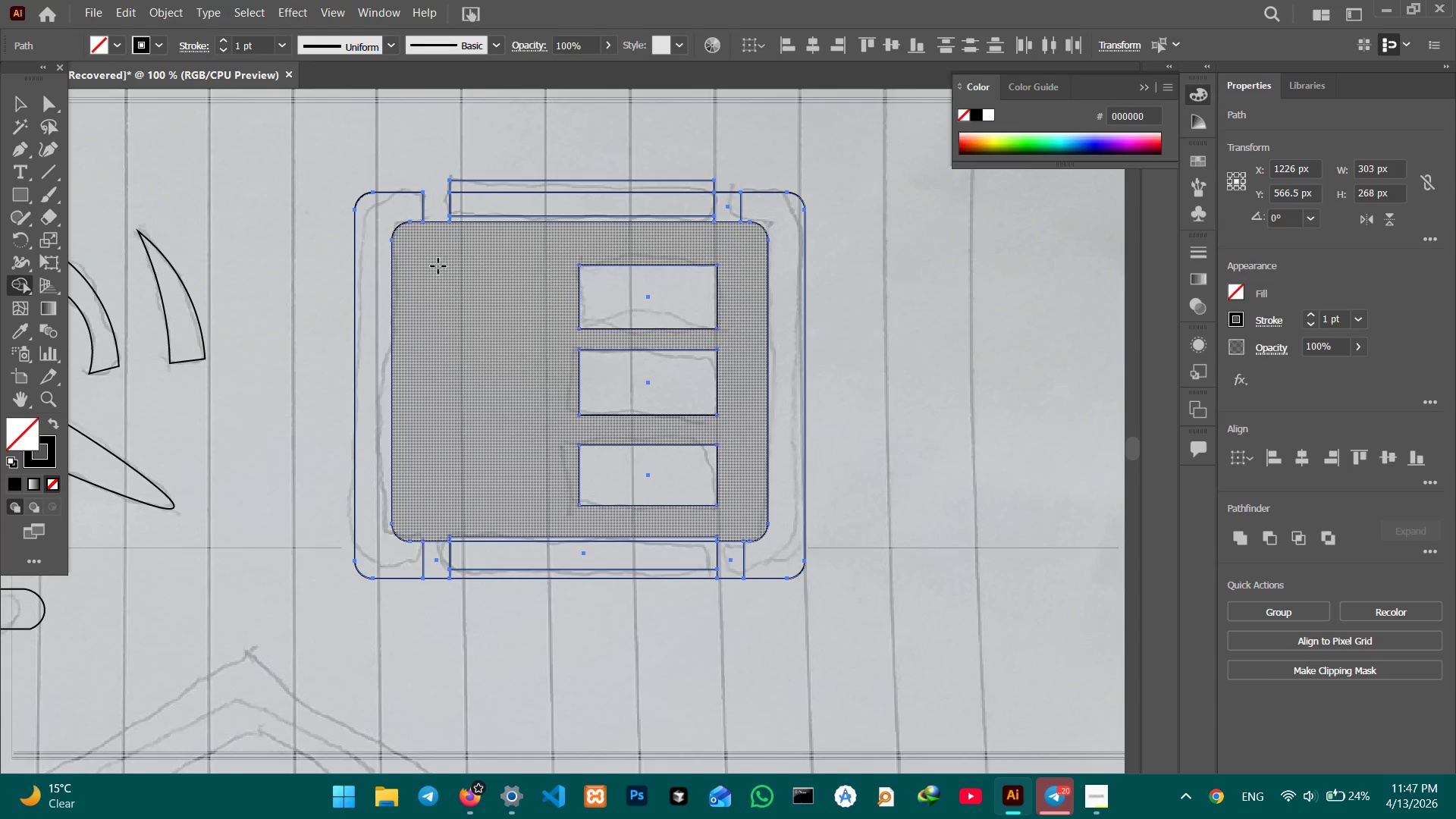 
left_click([438, 267])
 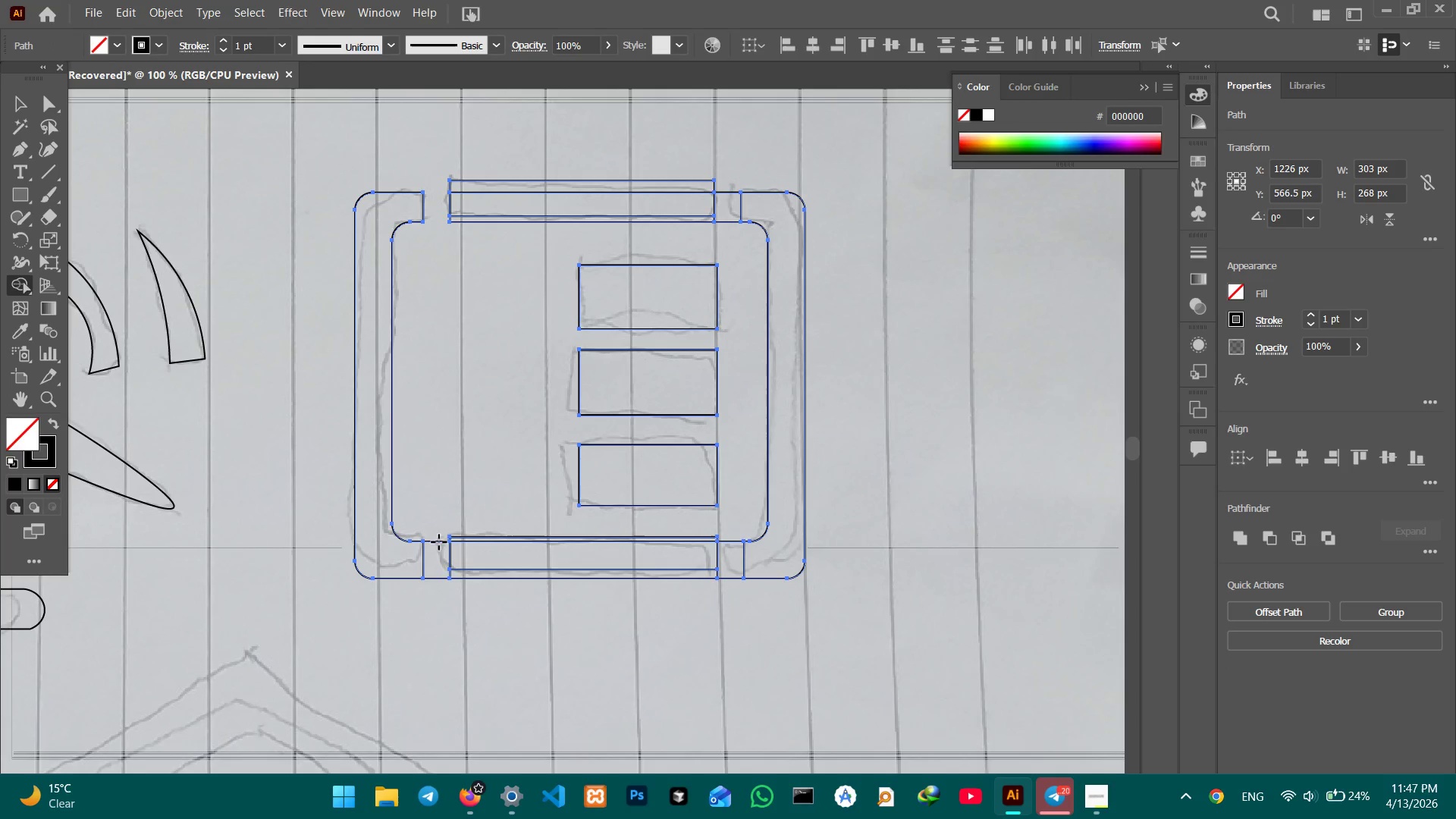 
left_click([441, 556])
 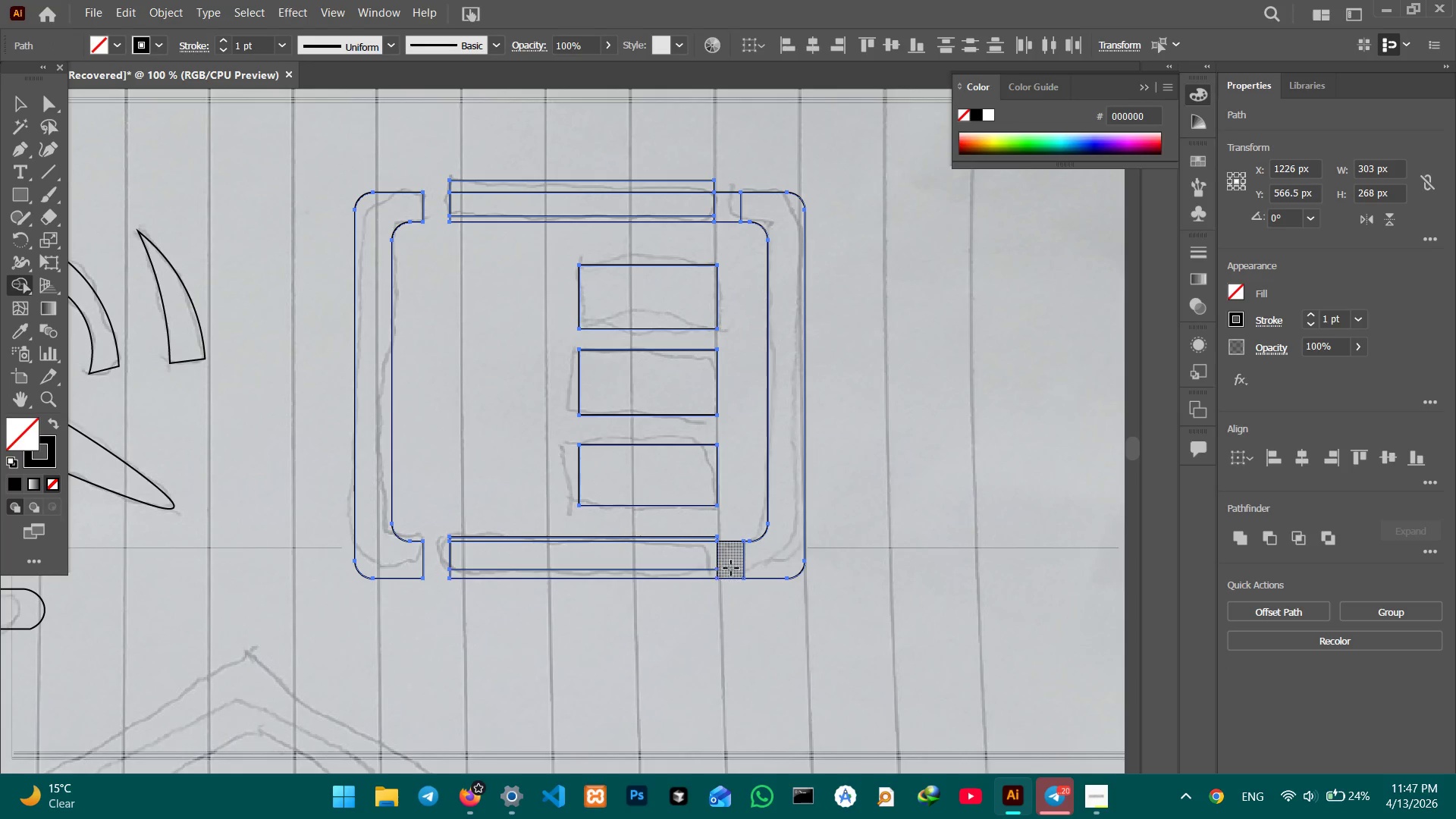 
left_click([737, 564])
 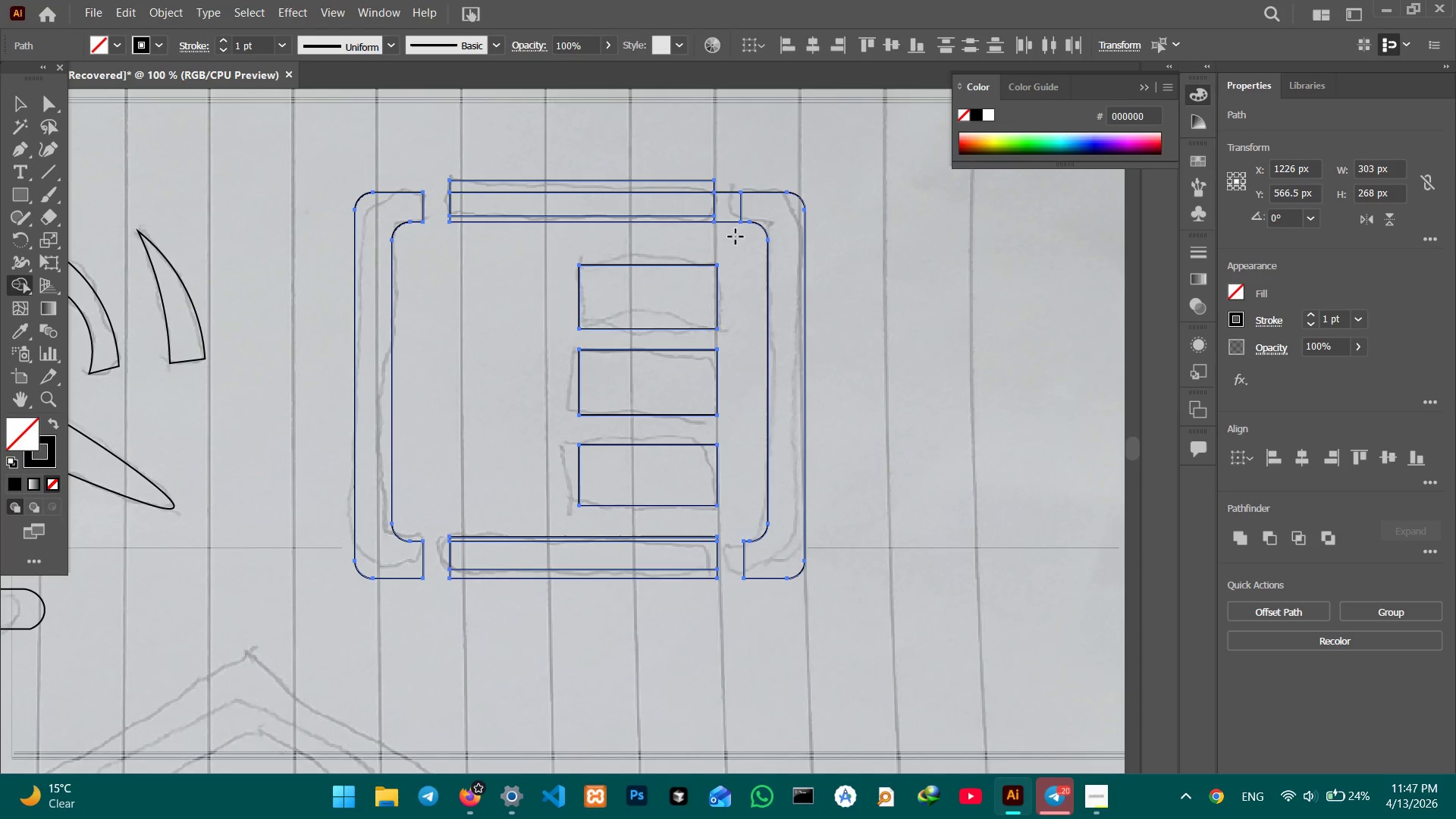 
left_click([730, 211])
 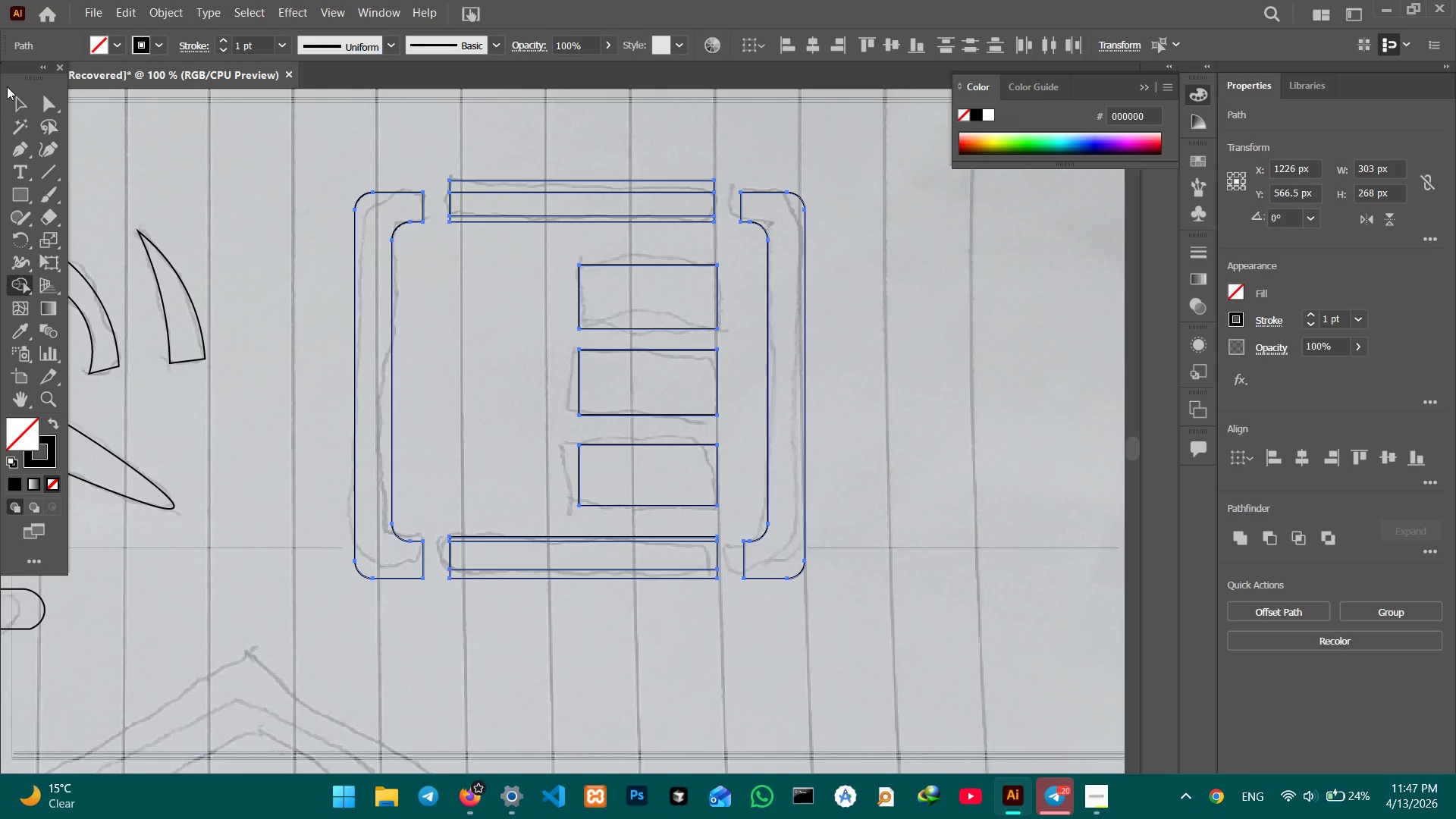 
double_click([13, 98])
 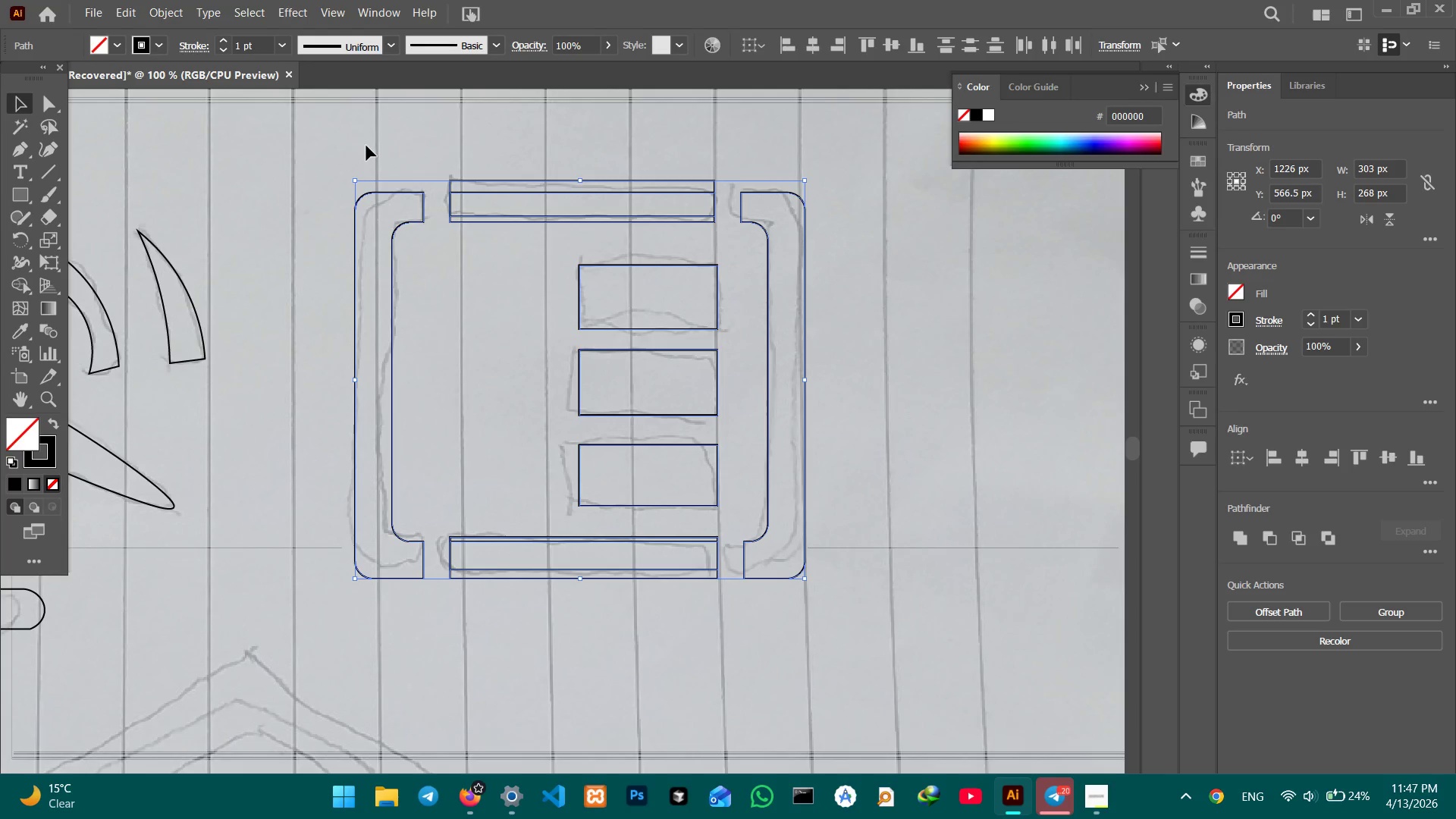 
triple_click([362, 145])
 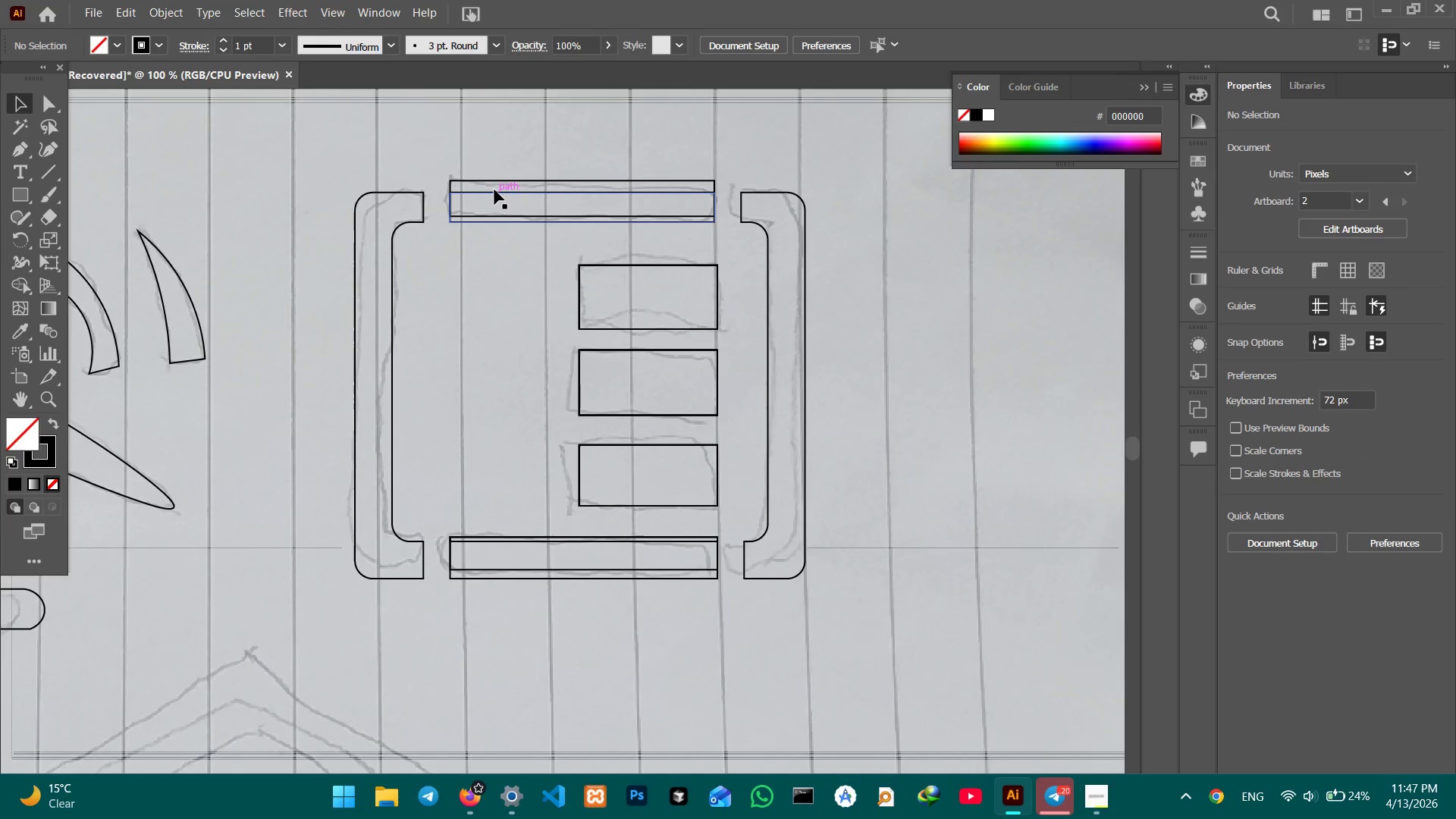 
left_click([494, 190])
 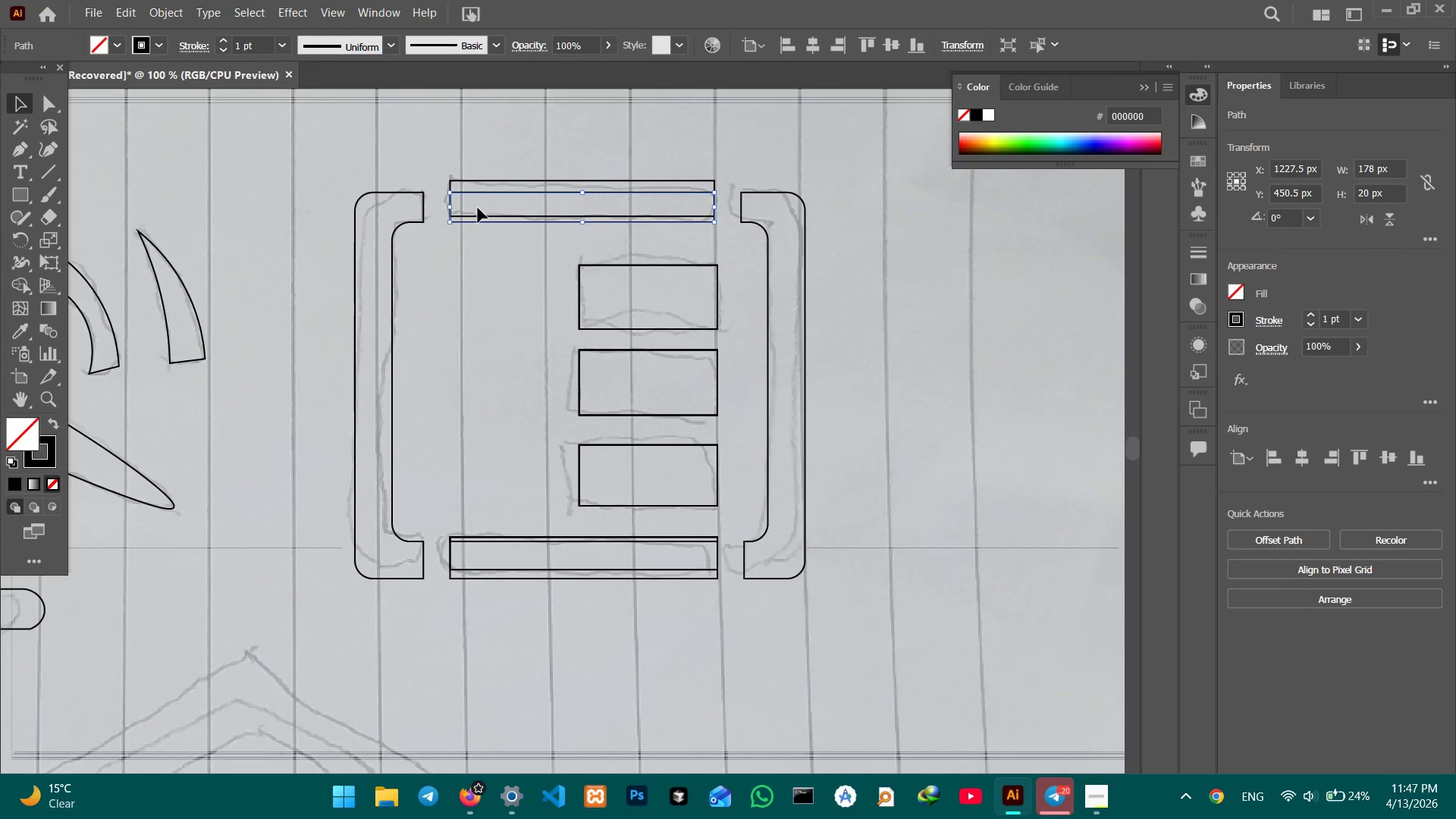 
key(Backspace)
 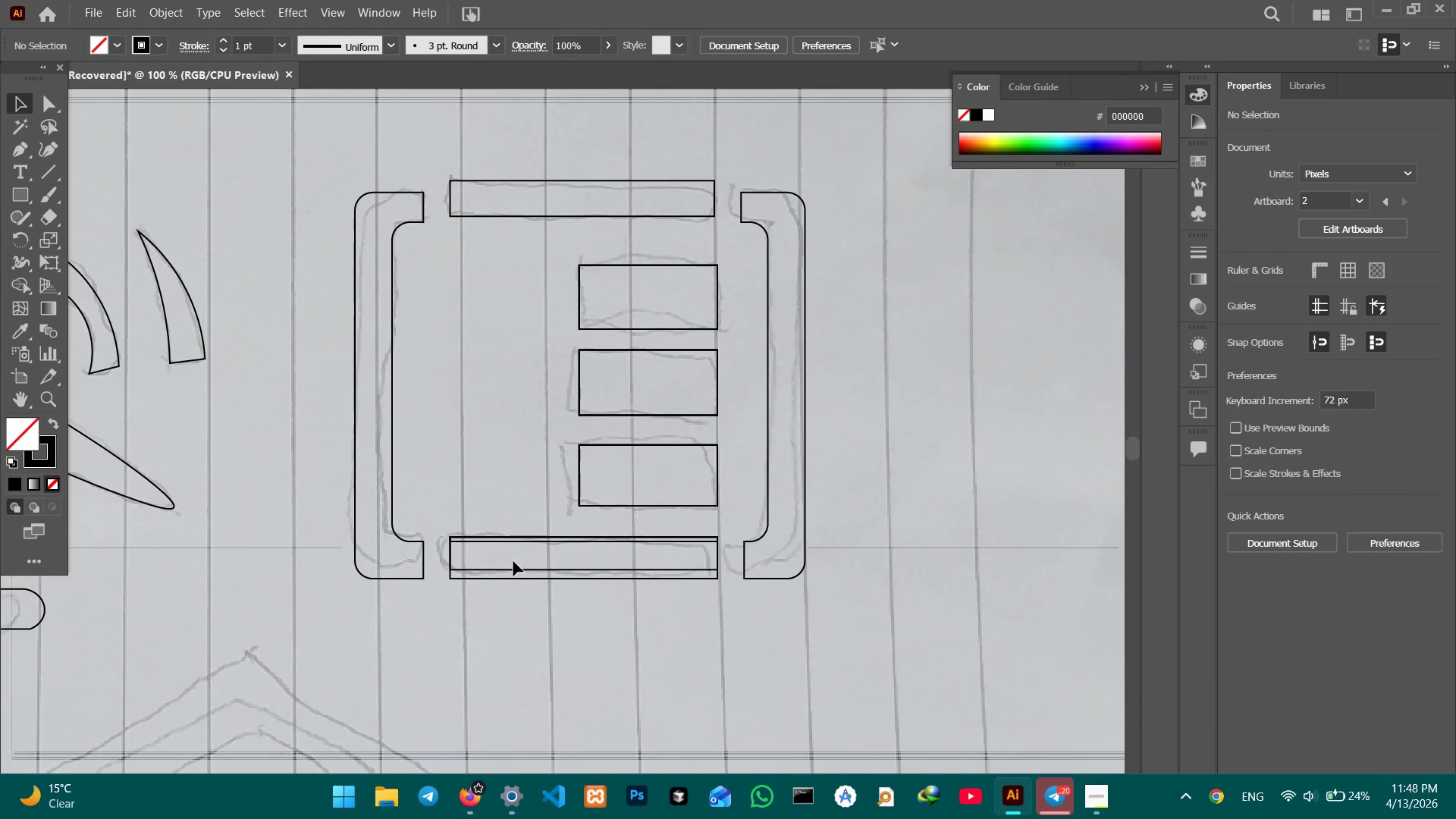 
left_click([513, 567])
 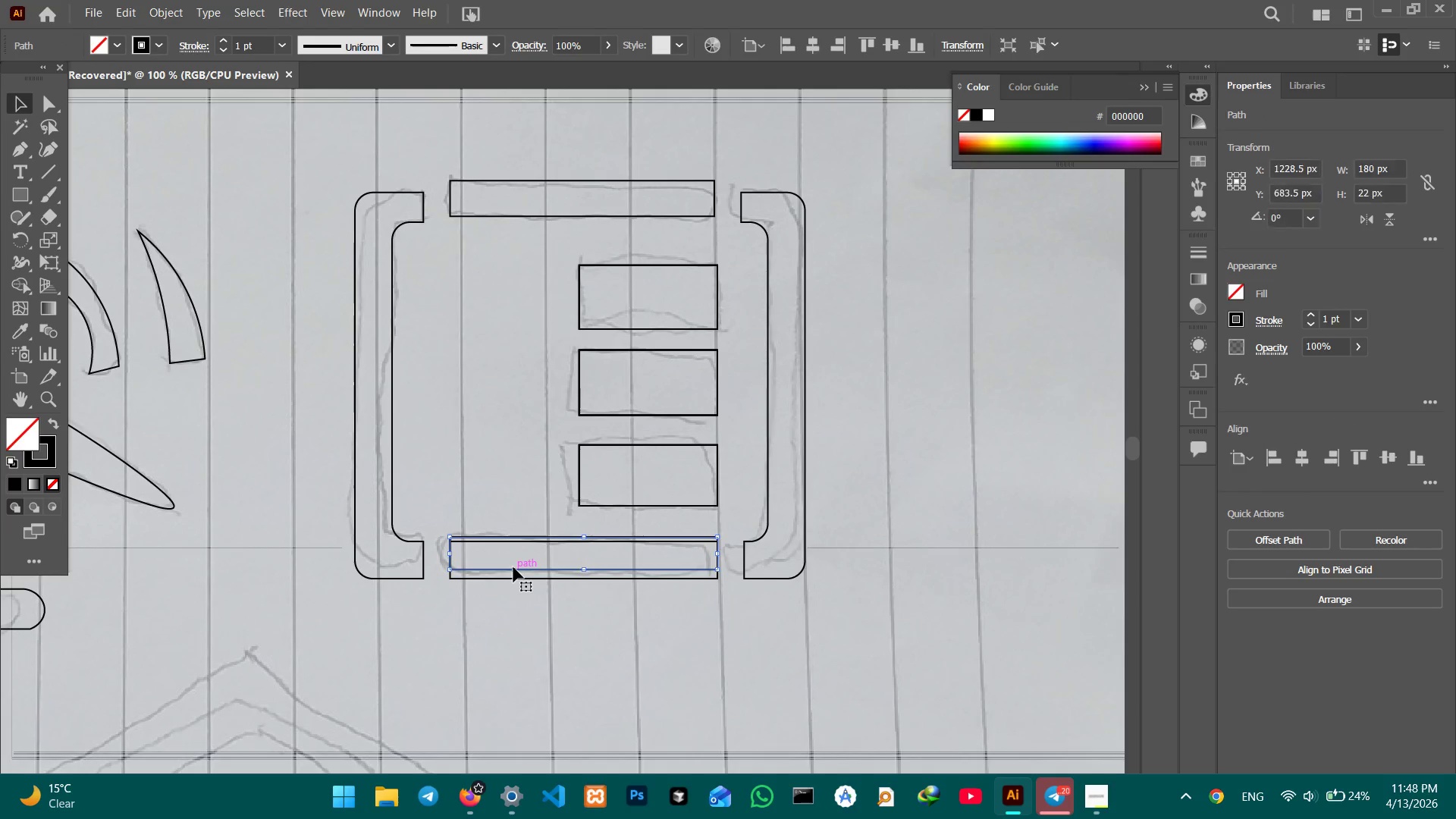 
key(Backspace)
 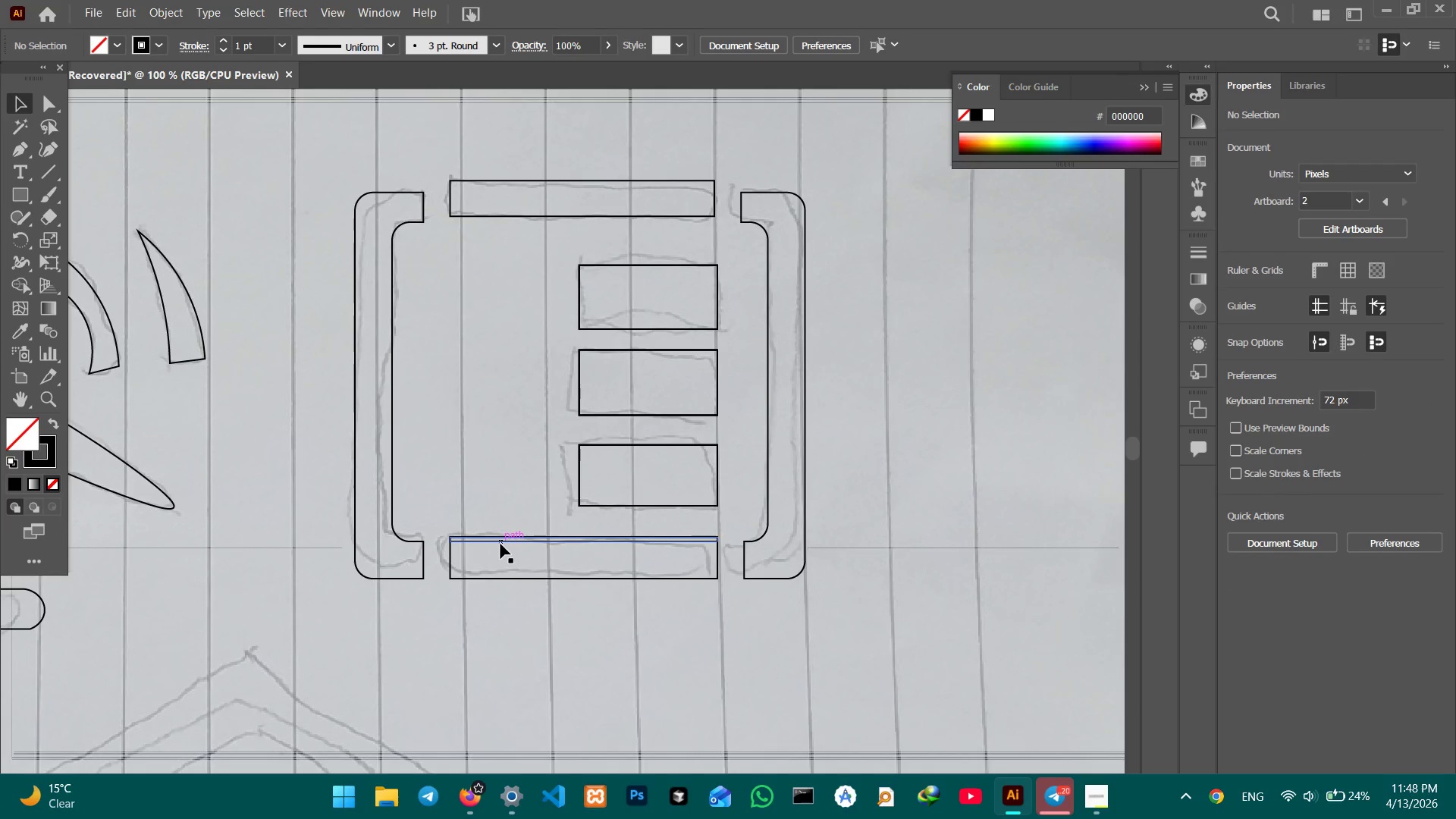 
left_click([500, 541])
 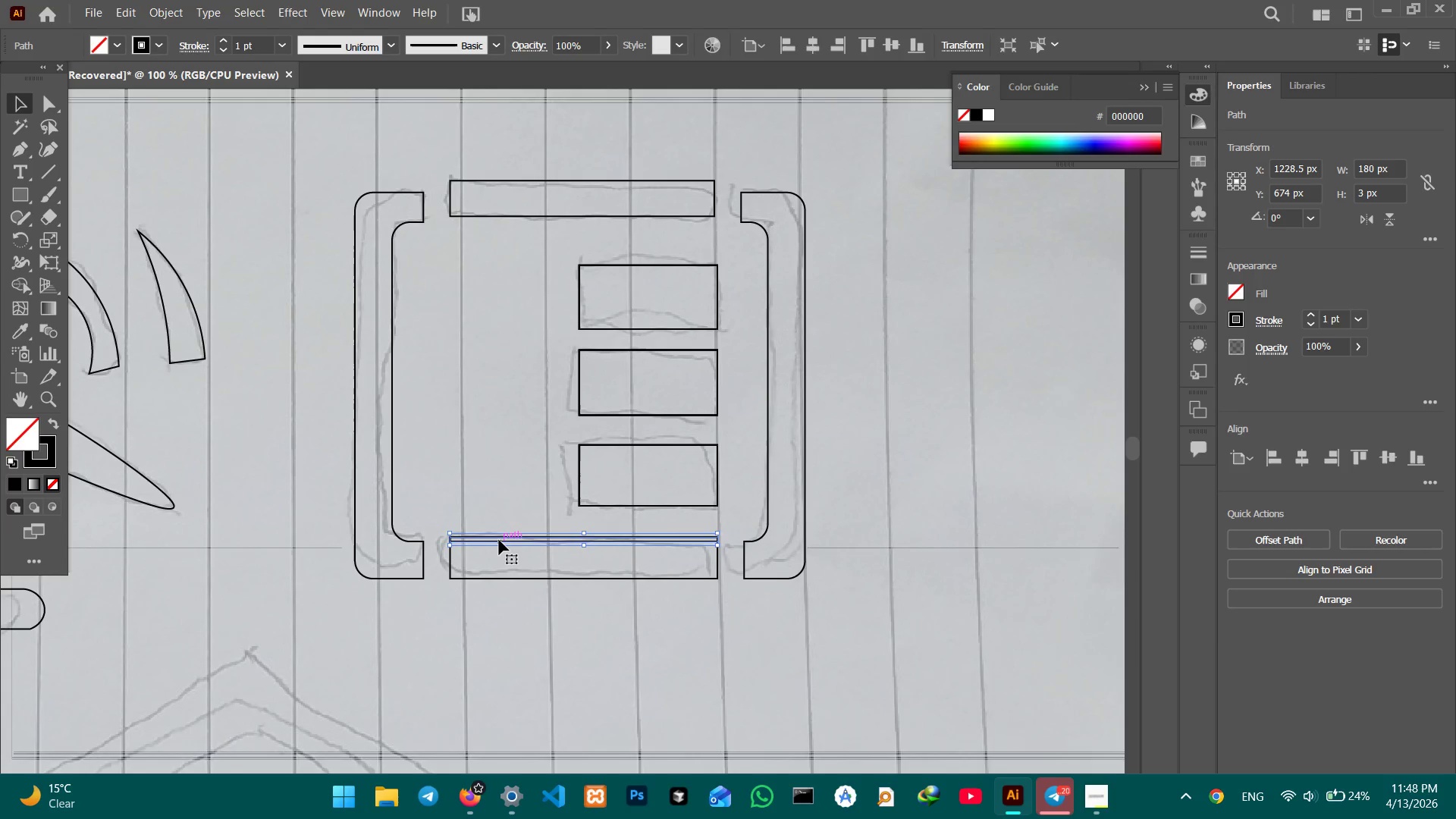 
key(Backspace)
 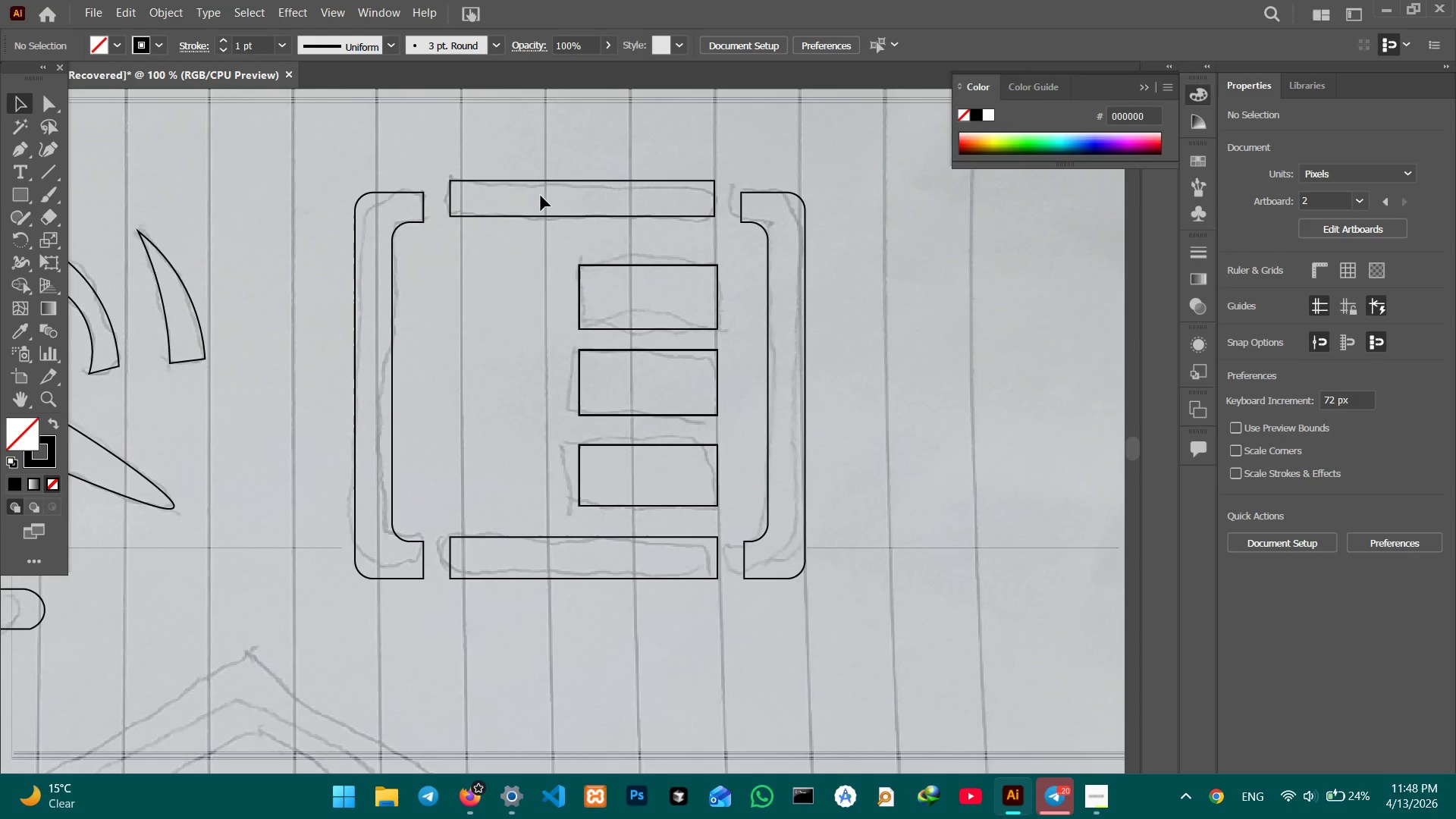 
left_click([538, 213])
 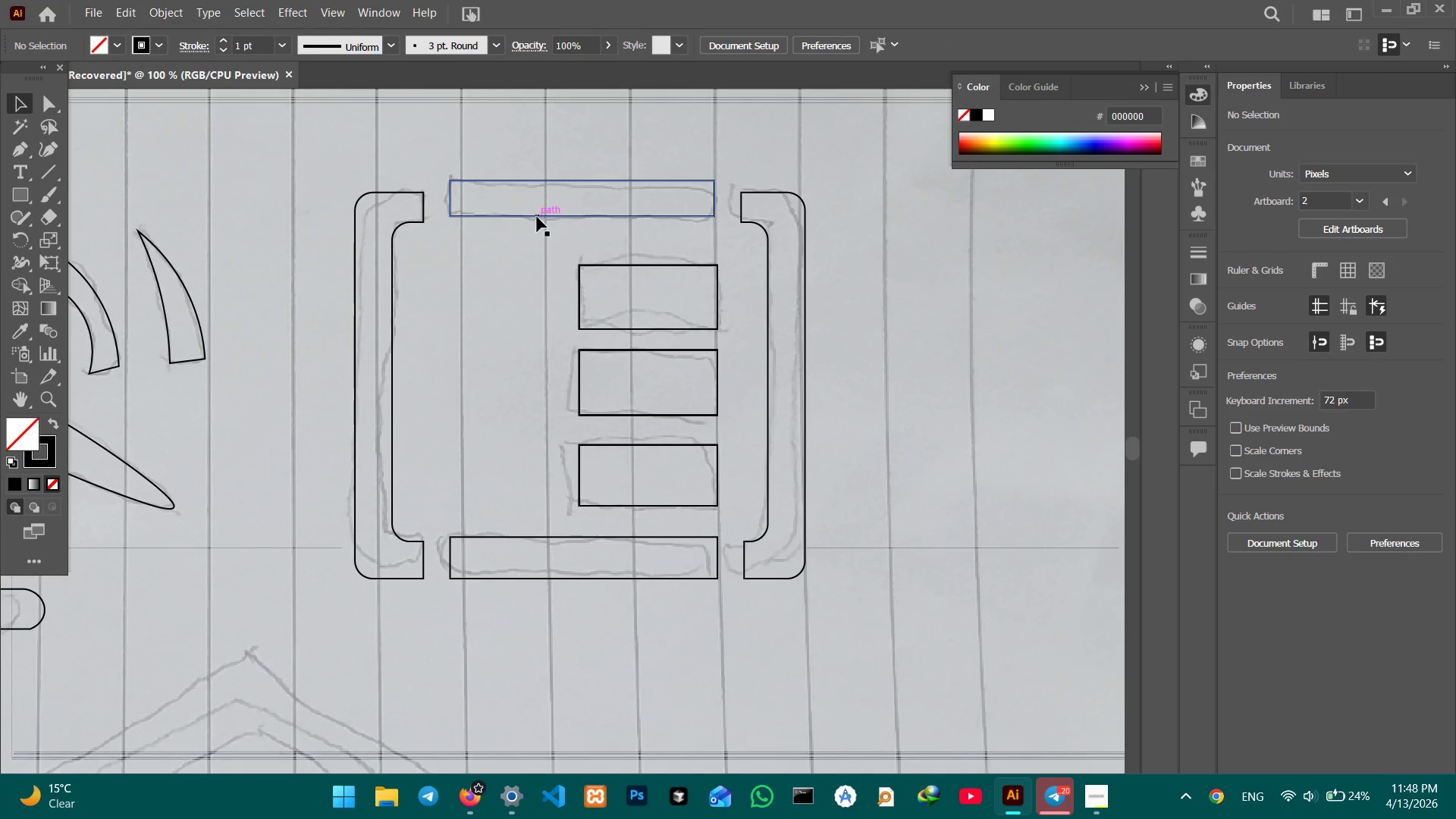 
left_click([537, 217])
 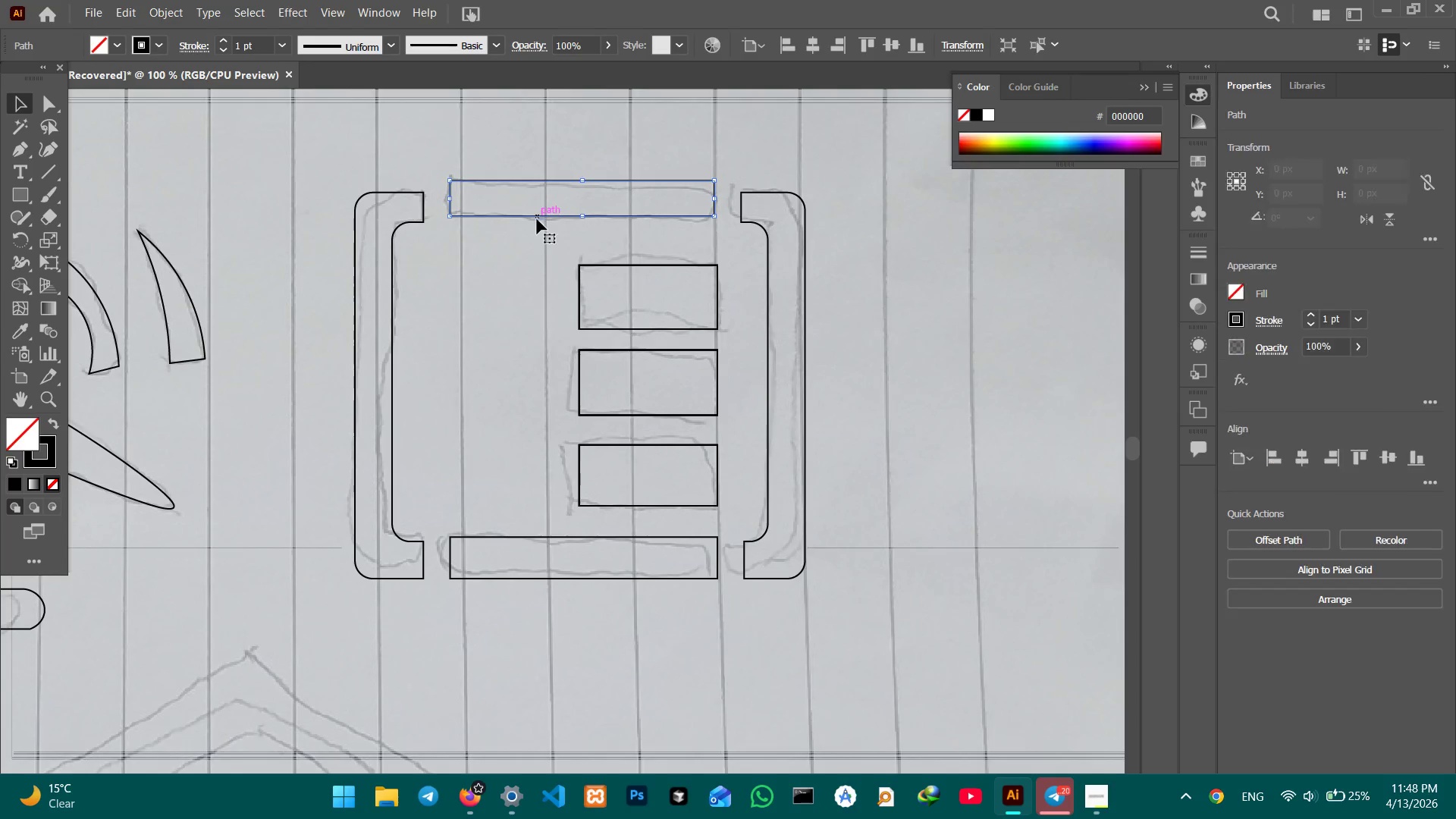 
hold_key(key=ShiftLeft, duration=1.28)
left_click([543, 539])
 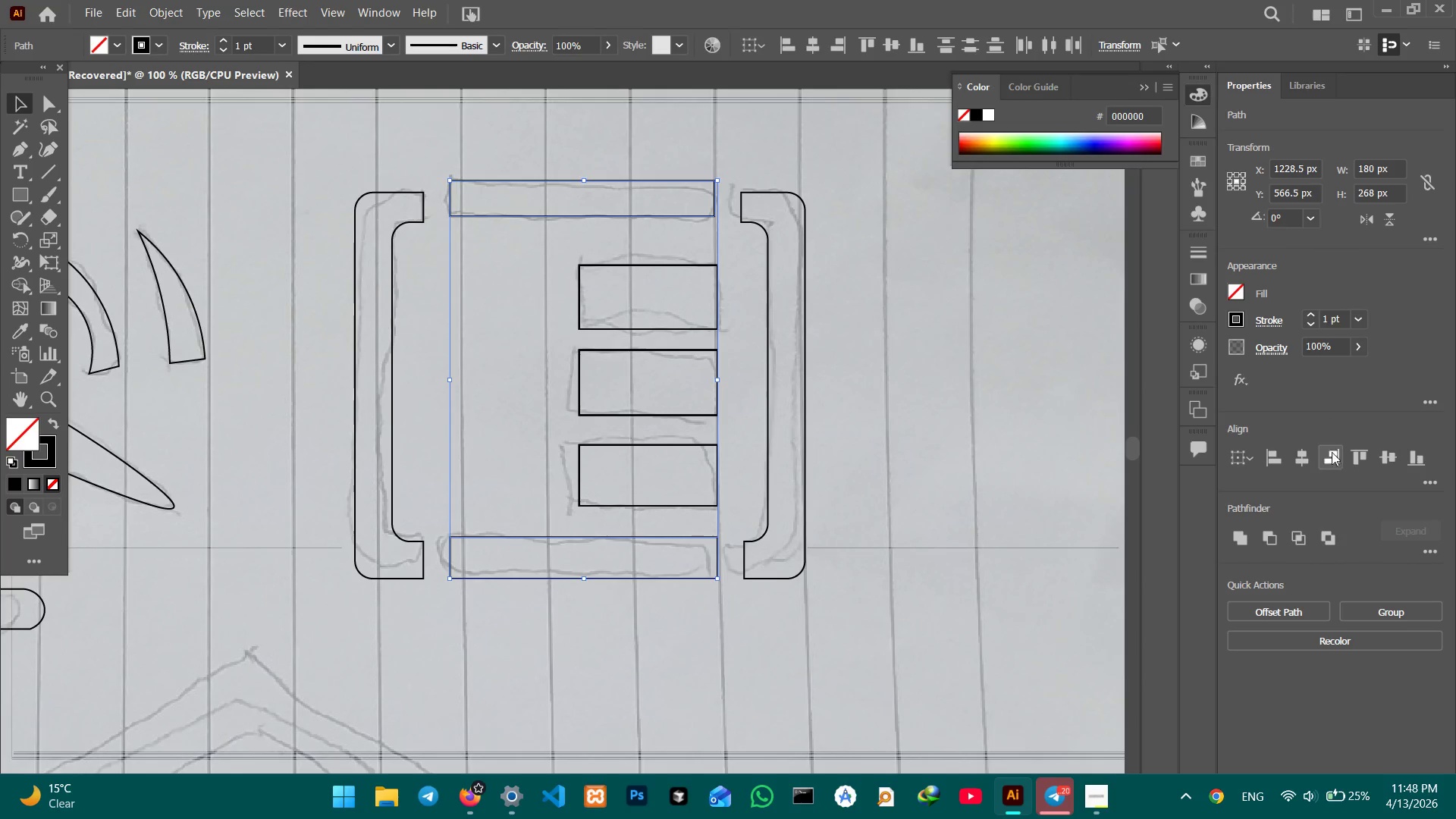 
left_click([1312, 453])
 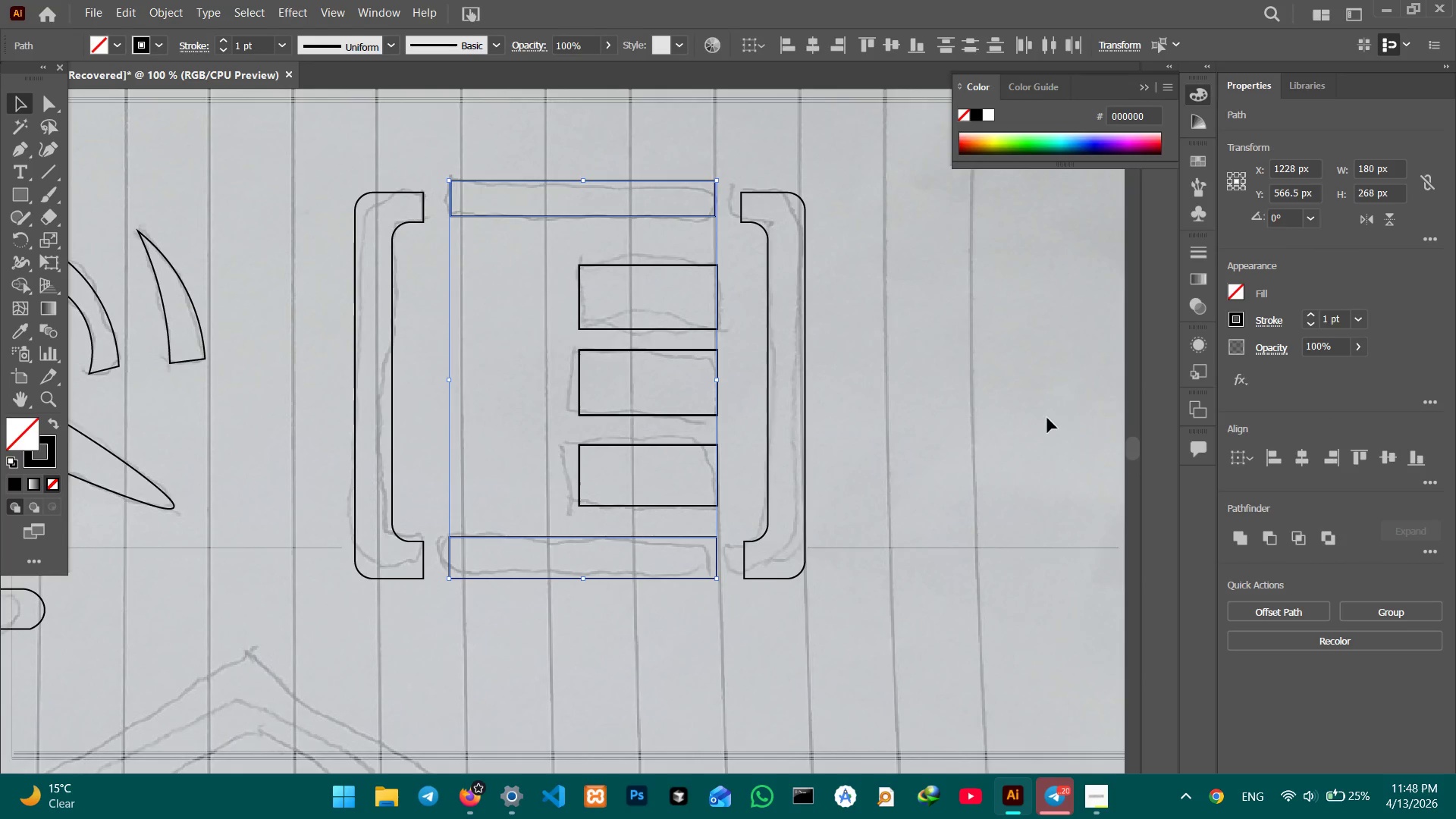 
left_click([1047, 409])
 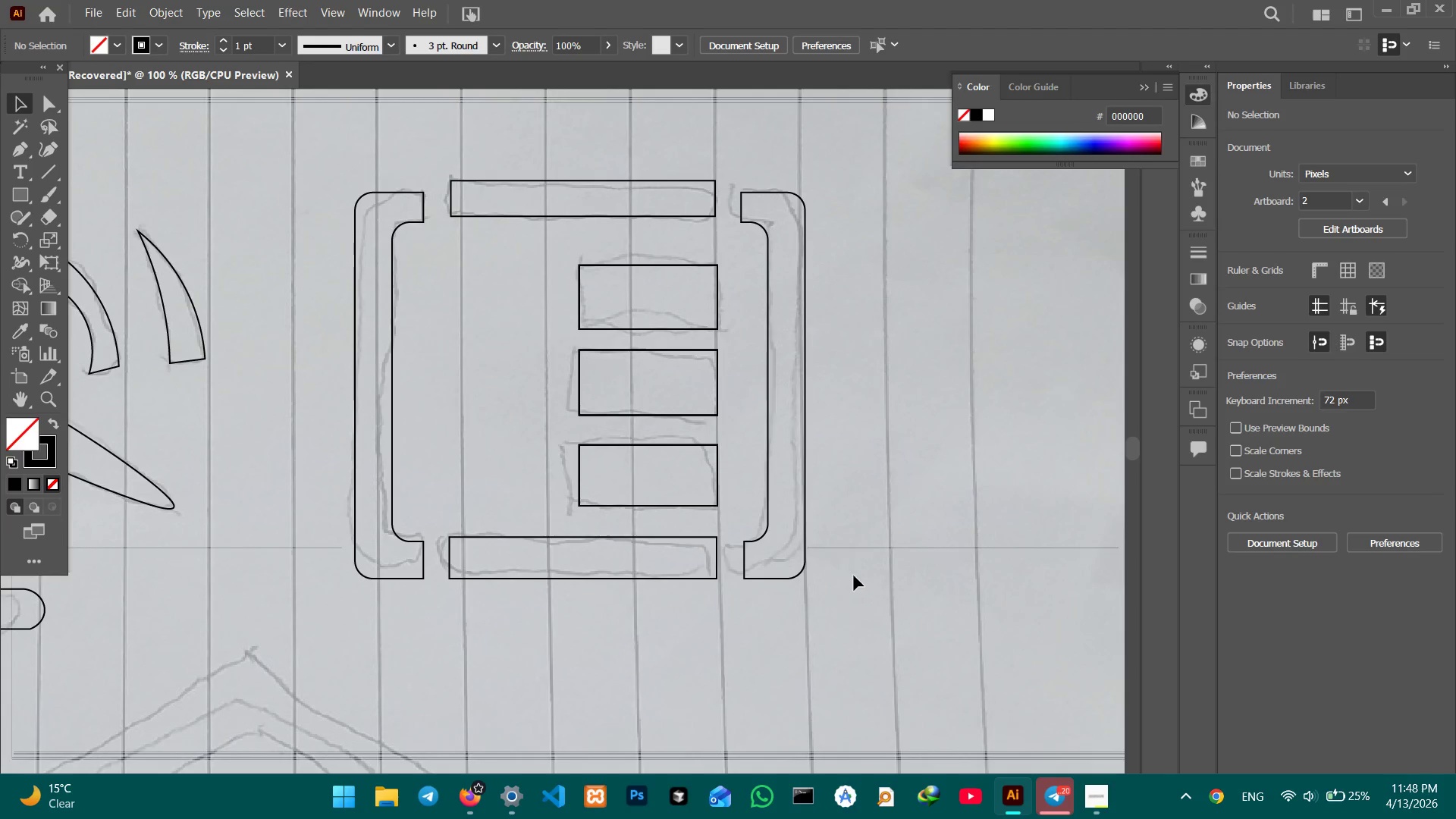 
key(Control+Minus)
 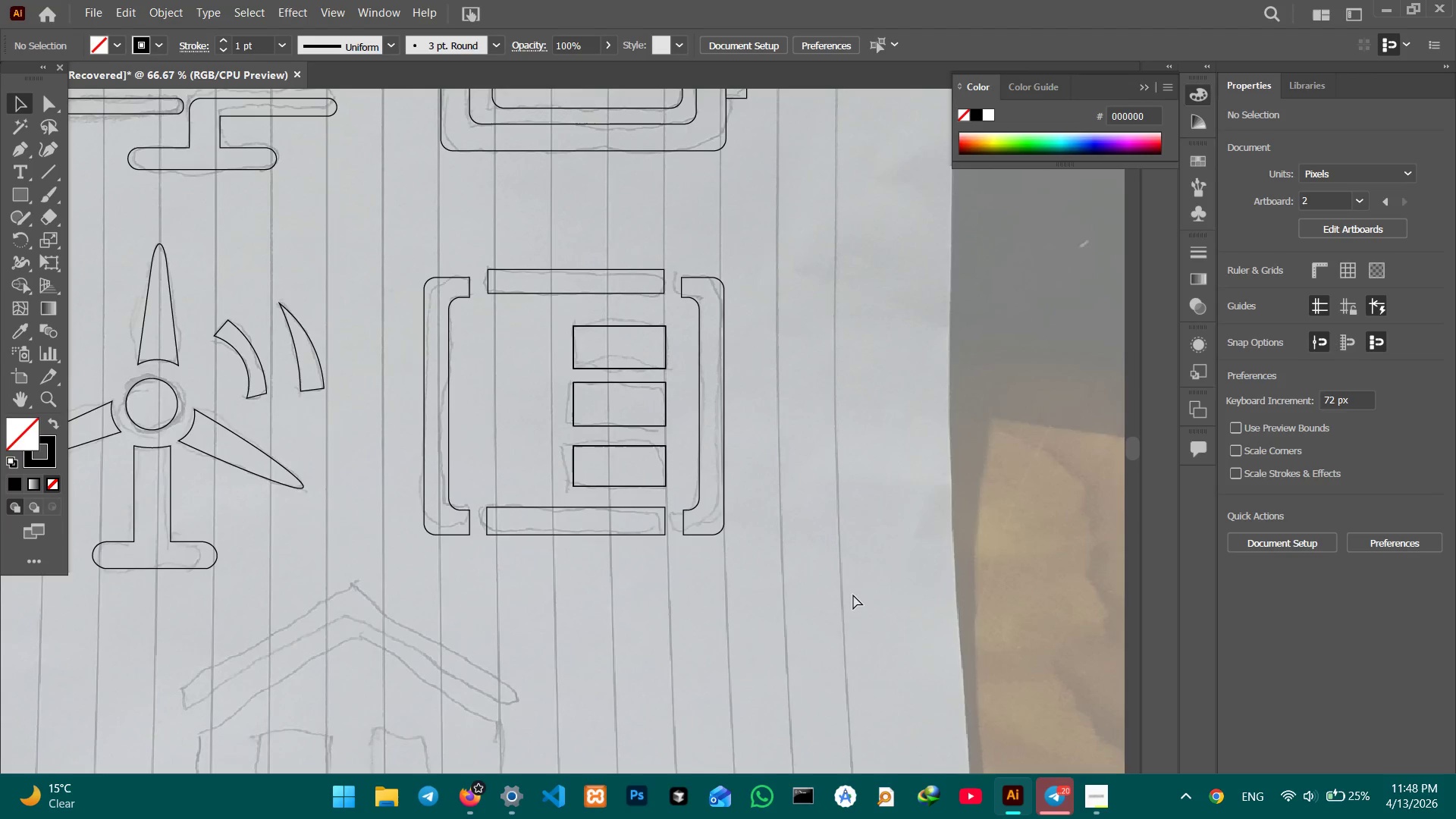 
key(Control+Minus)
 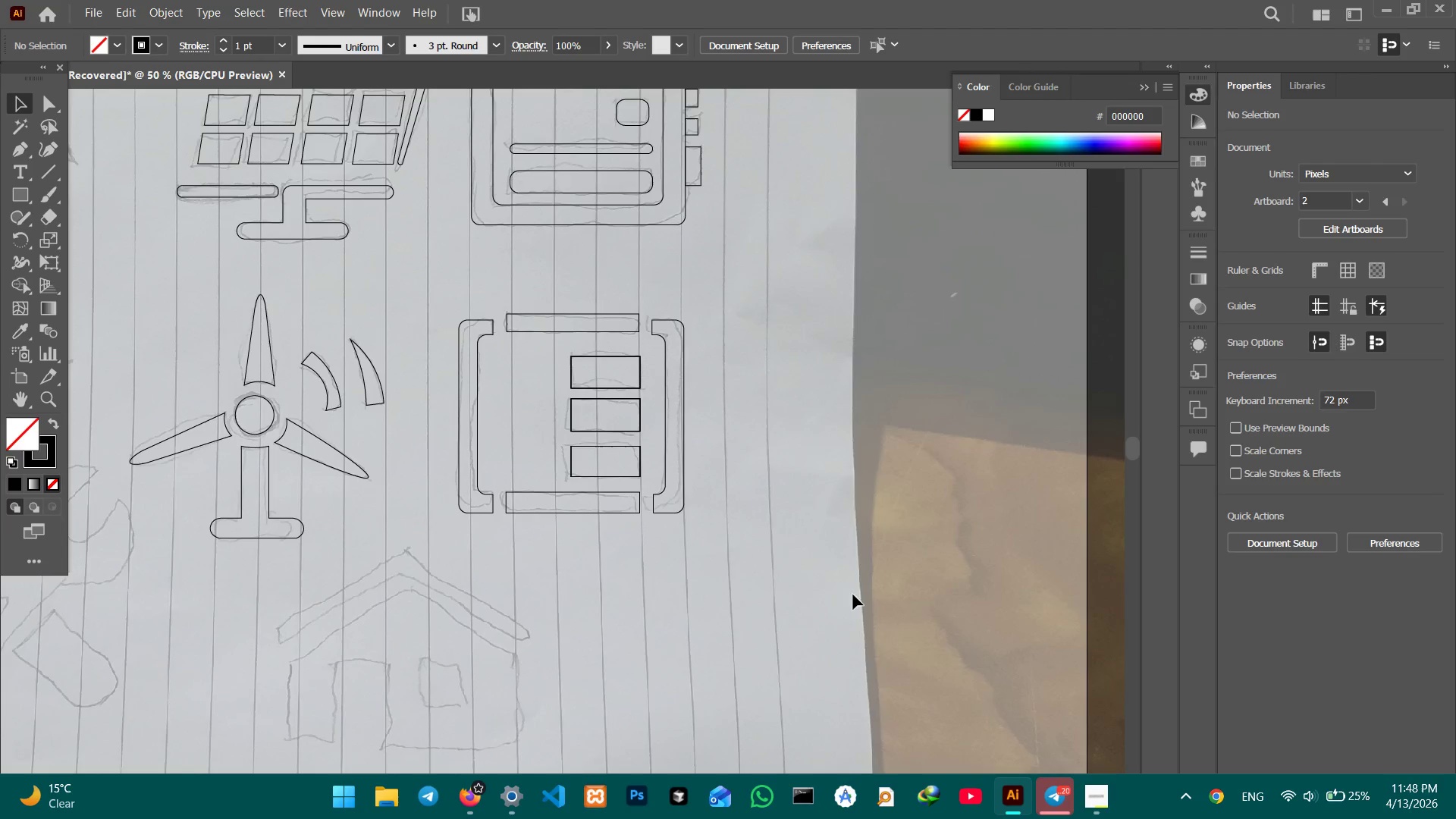 
hold_key(key=Space, duration=1.52)
 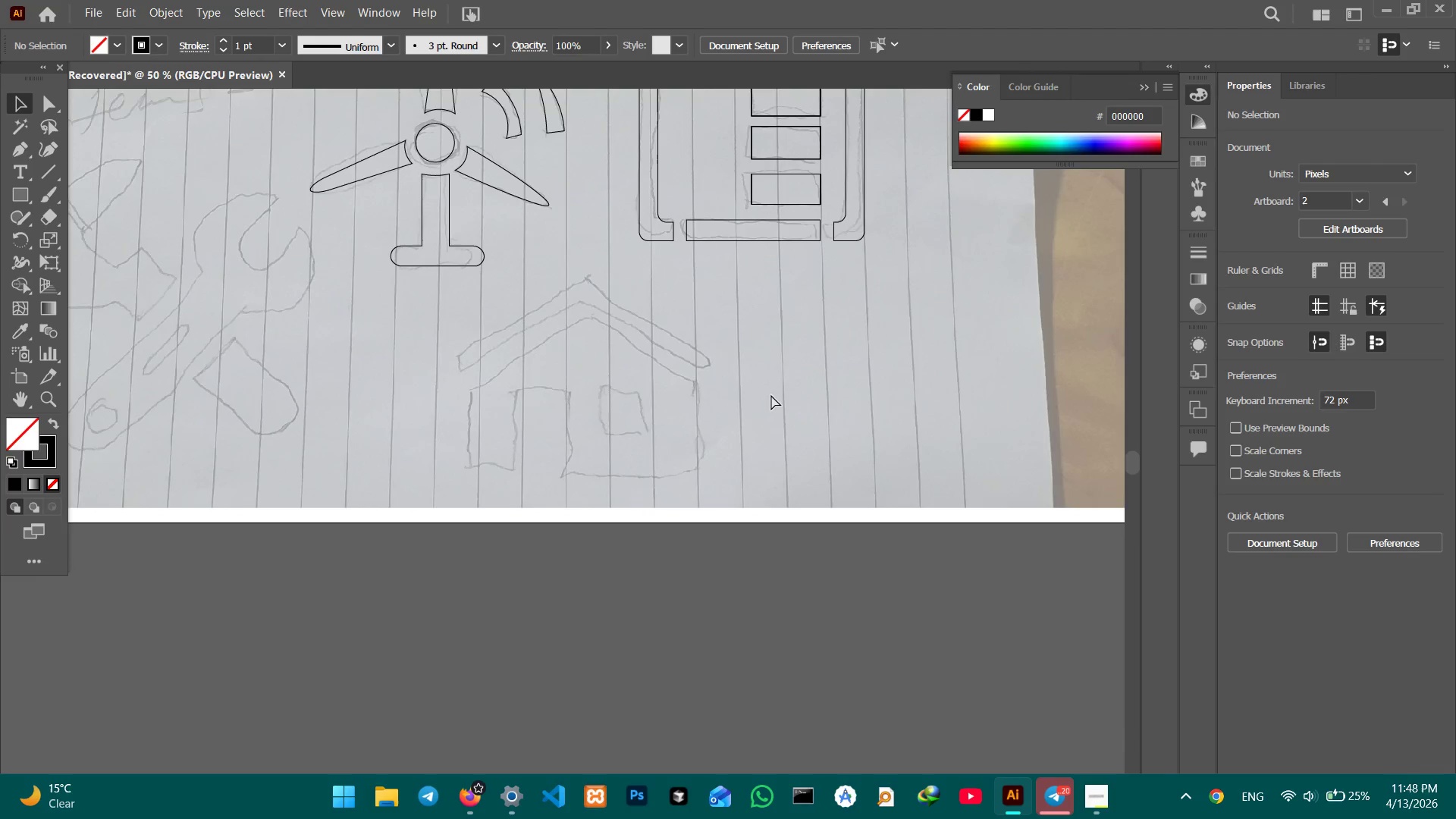 
left_click_drag(start_coordinate=[698, 554], to_coordinate=[786, 314])
 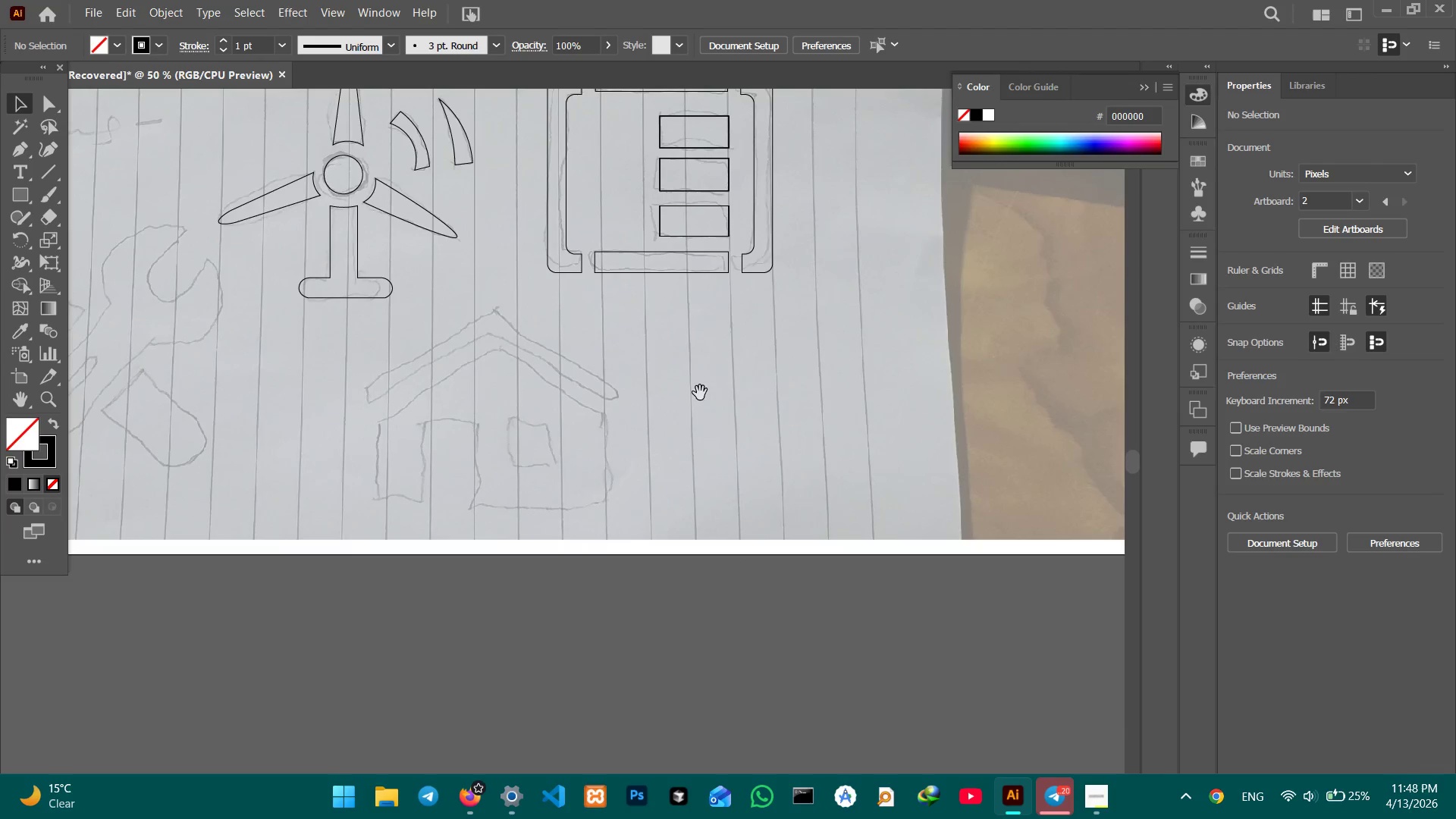 
left_click_drag(start_coordinate=[698, 393], to_coordinate=[790, 361])
 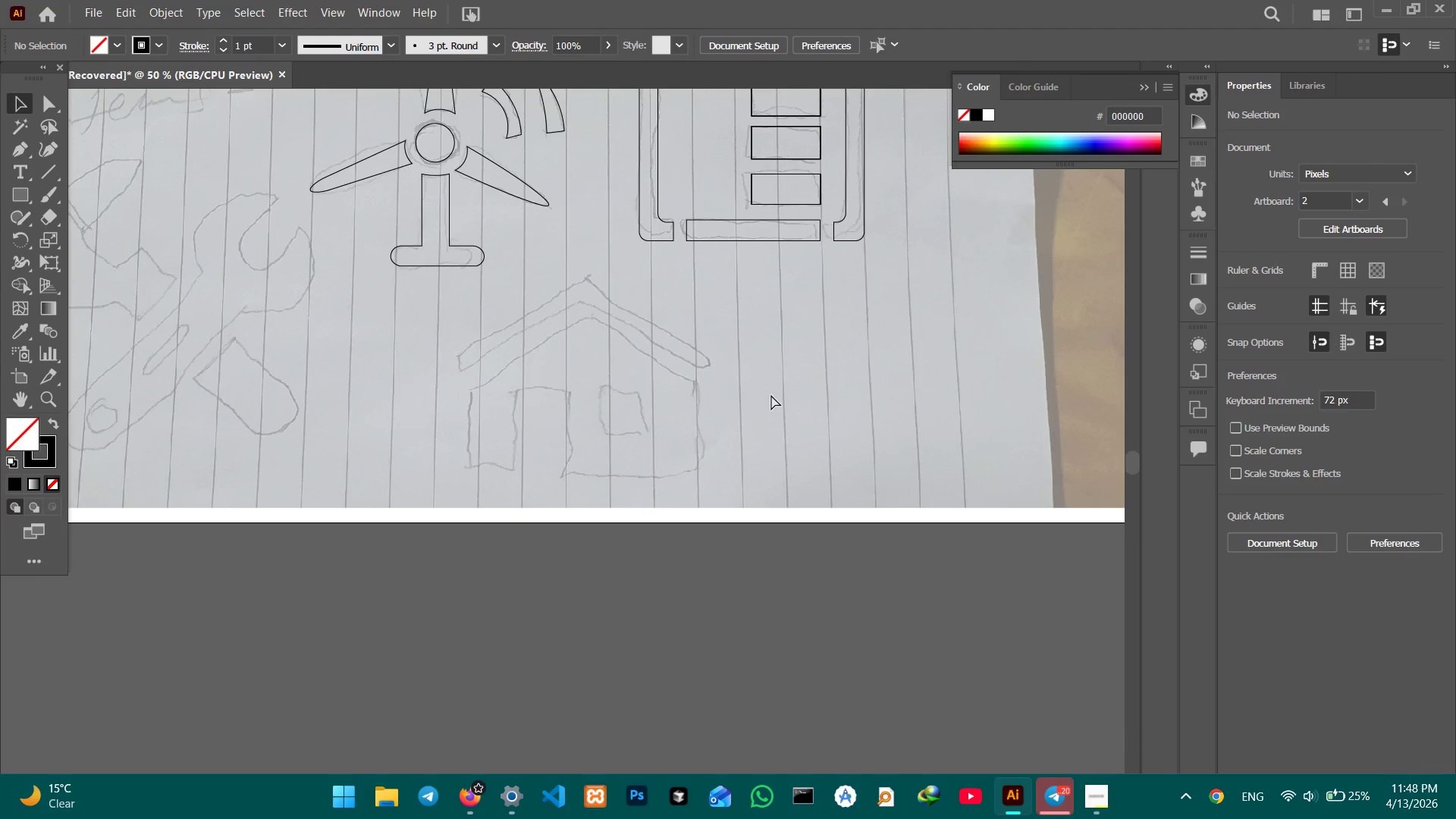 
key(Space)
 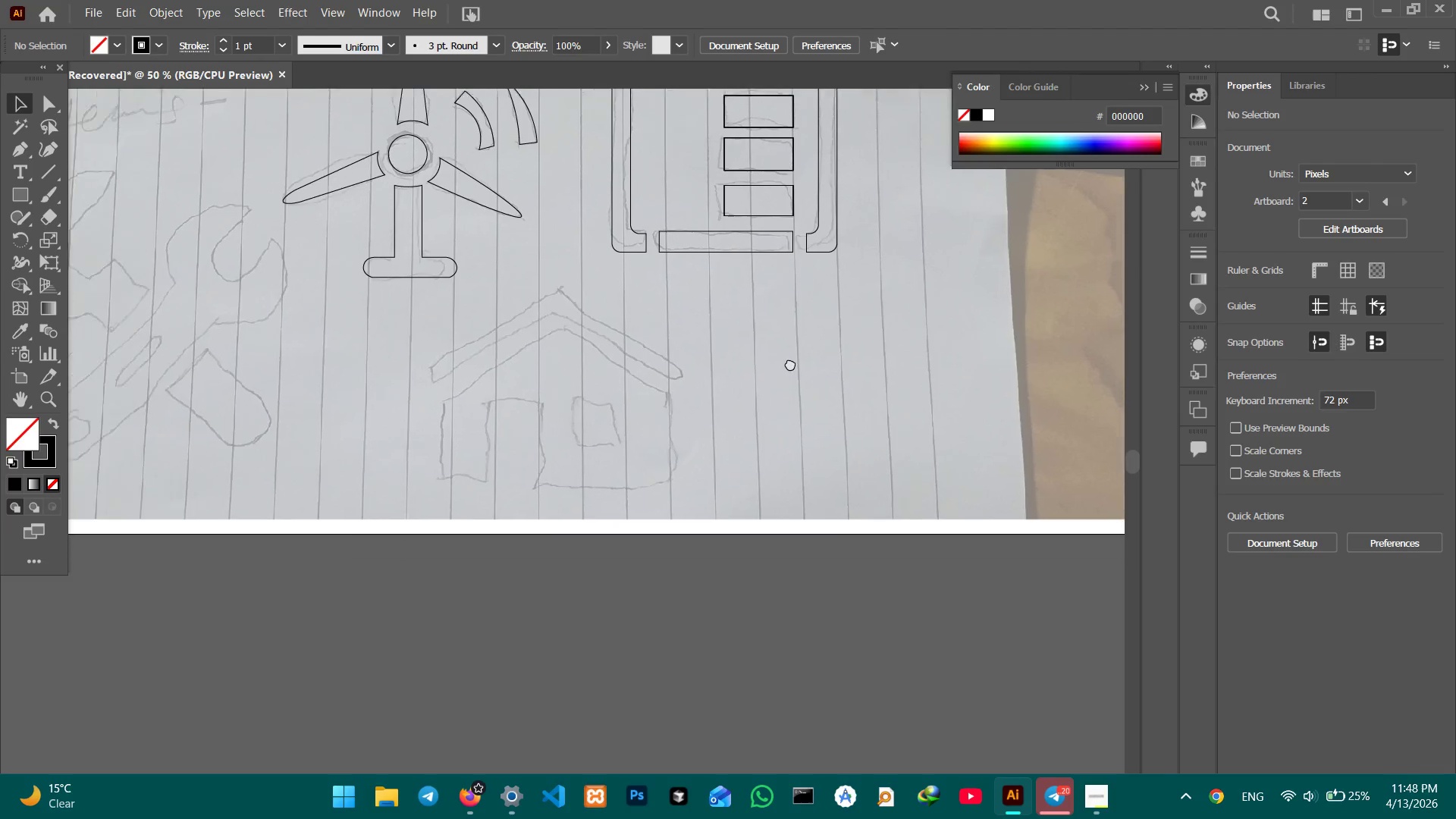 
key(Space)
 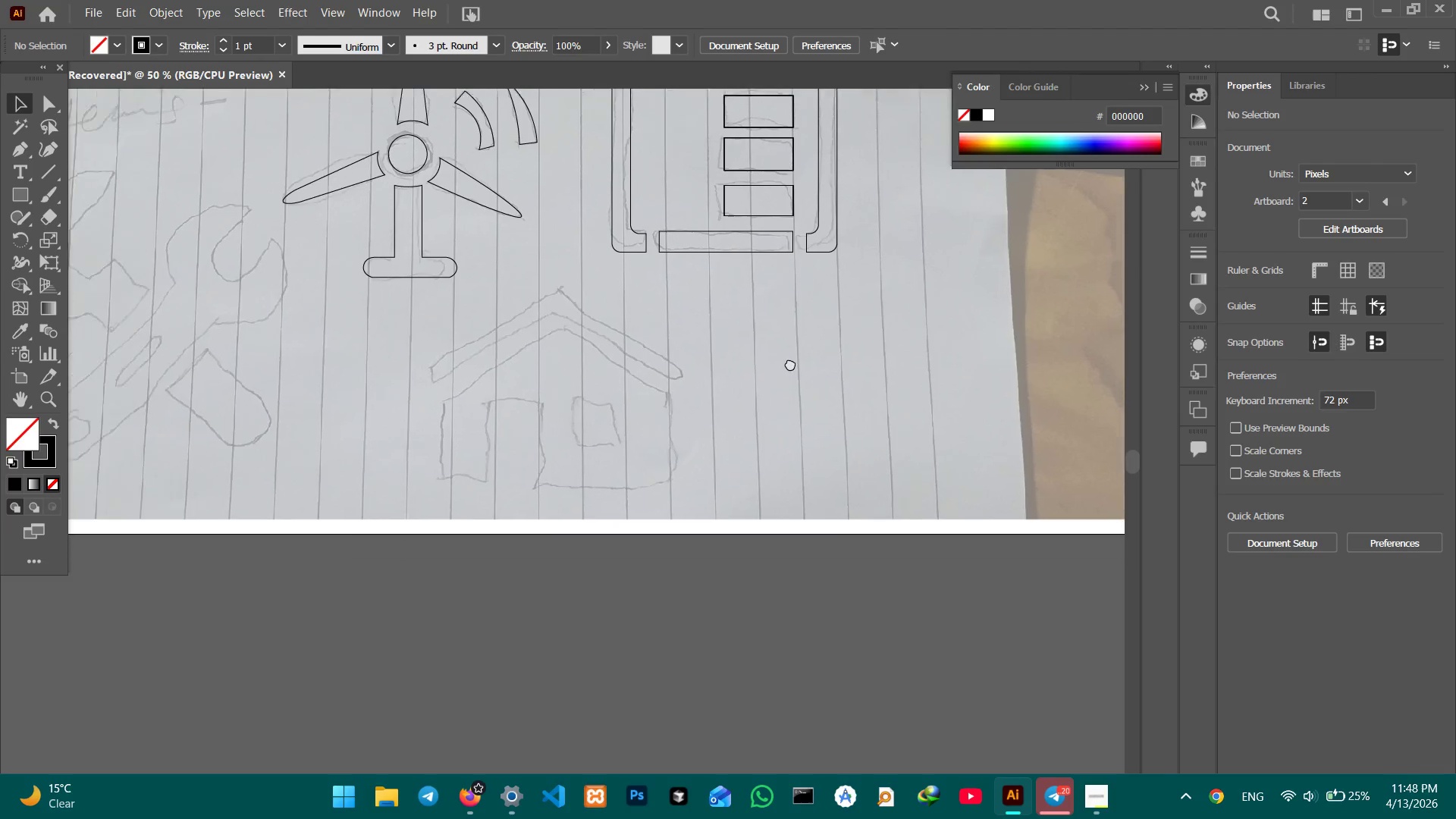 
key(Space)
 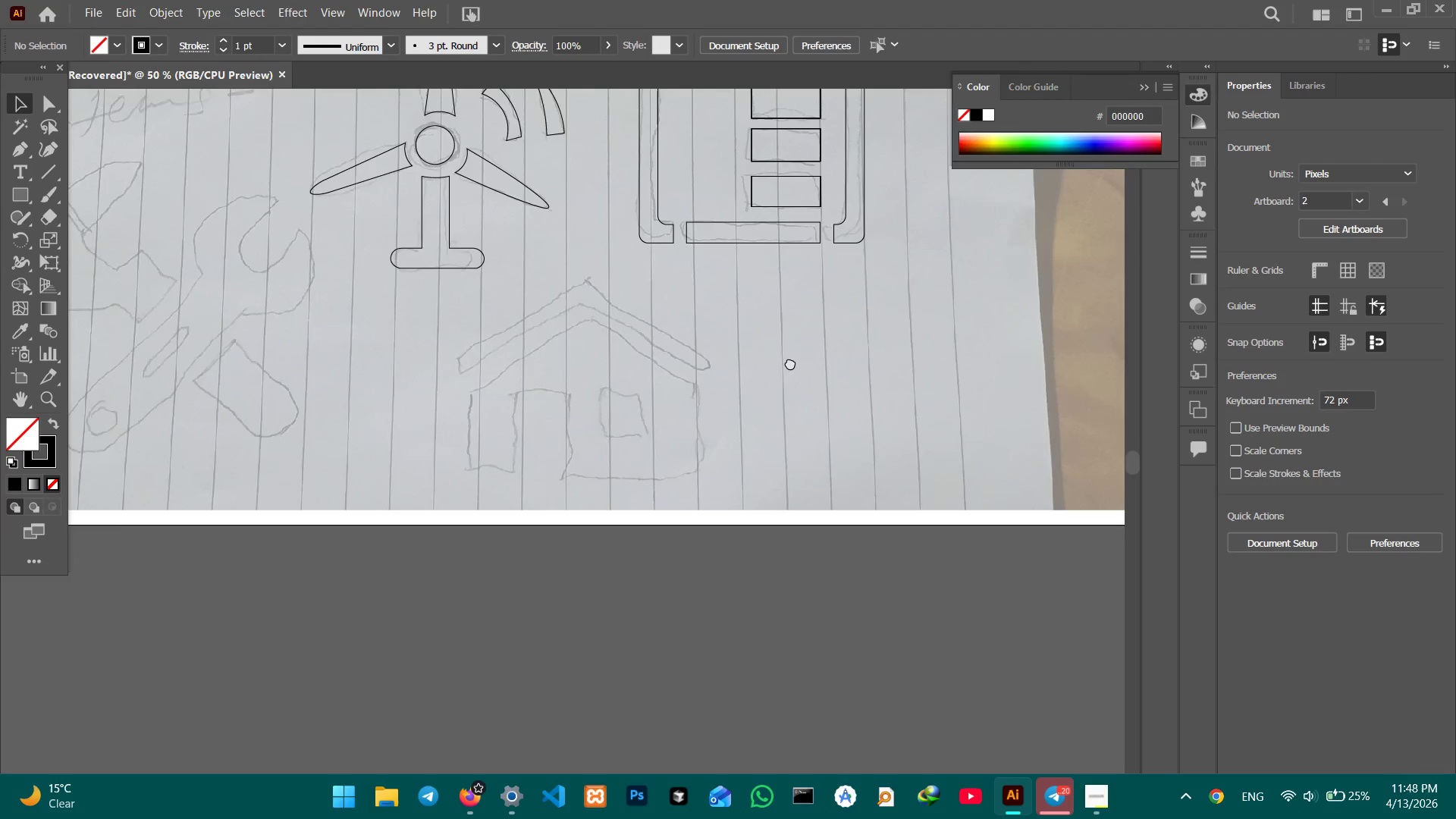 
key(Space)
 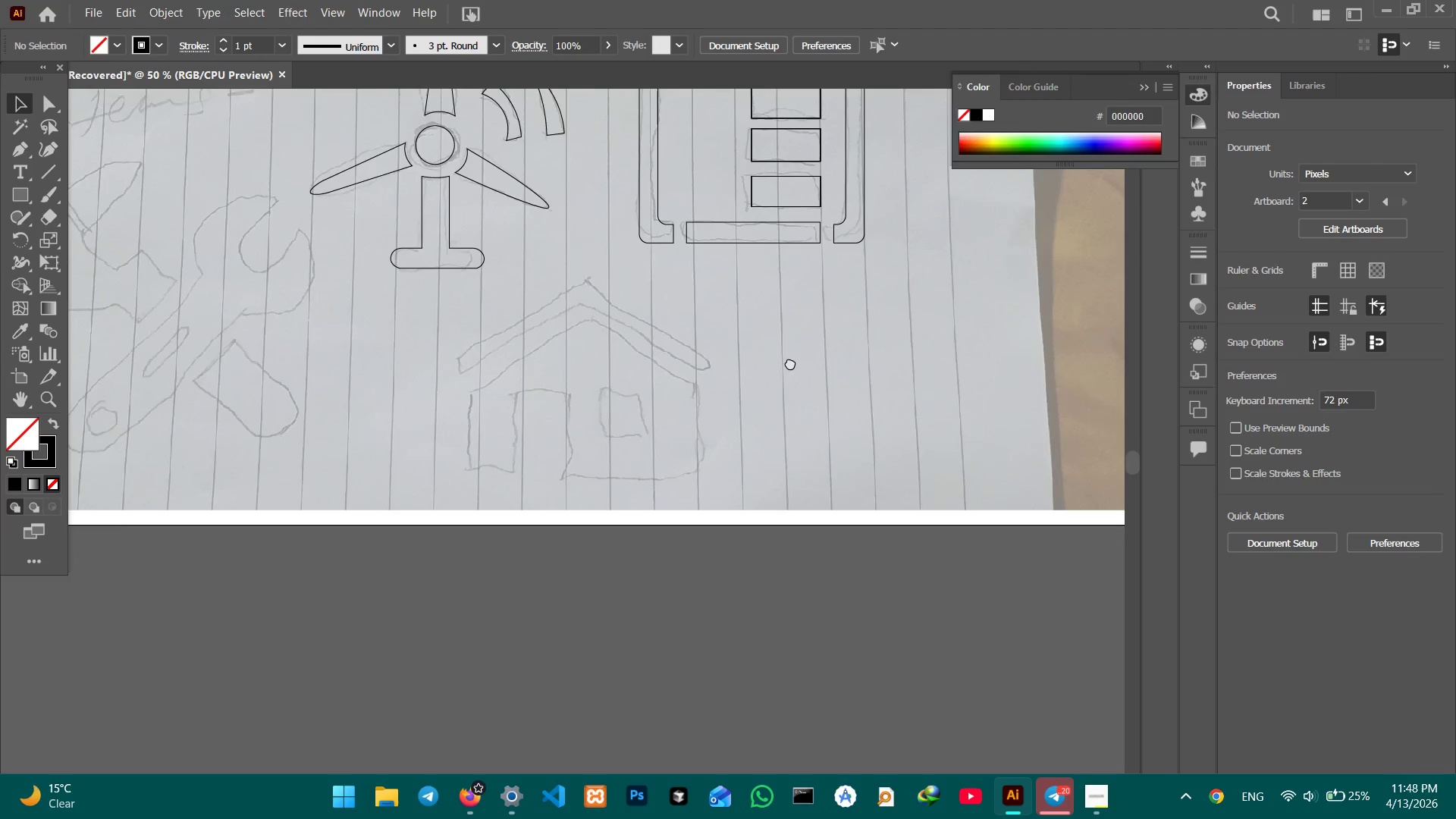 
key(Space)
 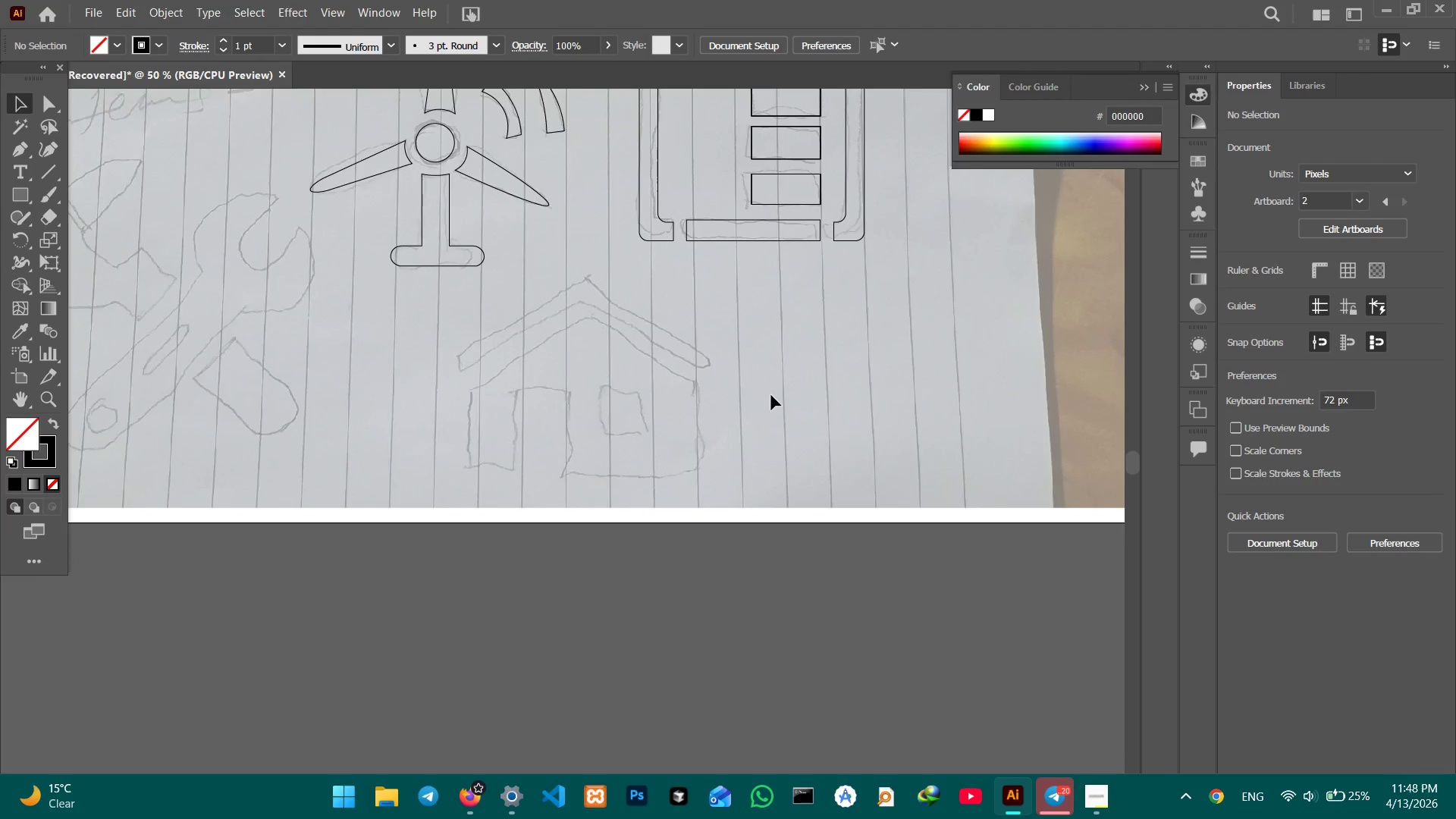 
key(Control+Equal)
 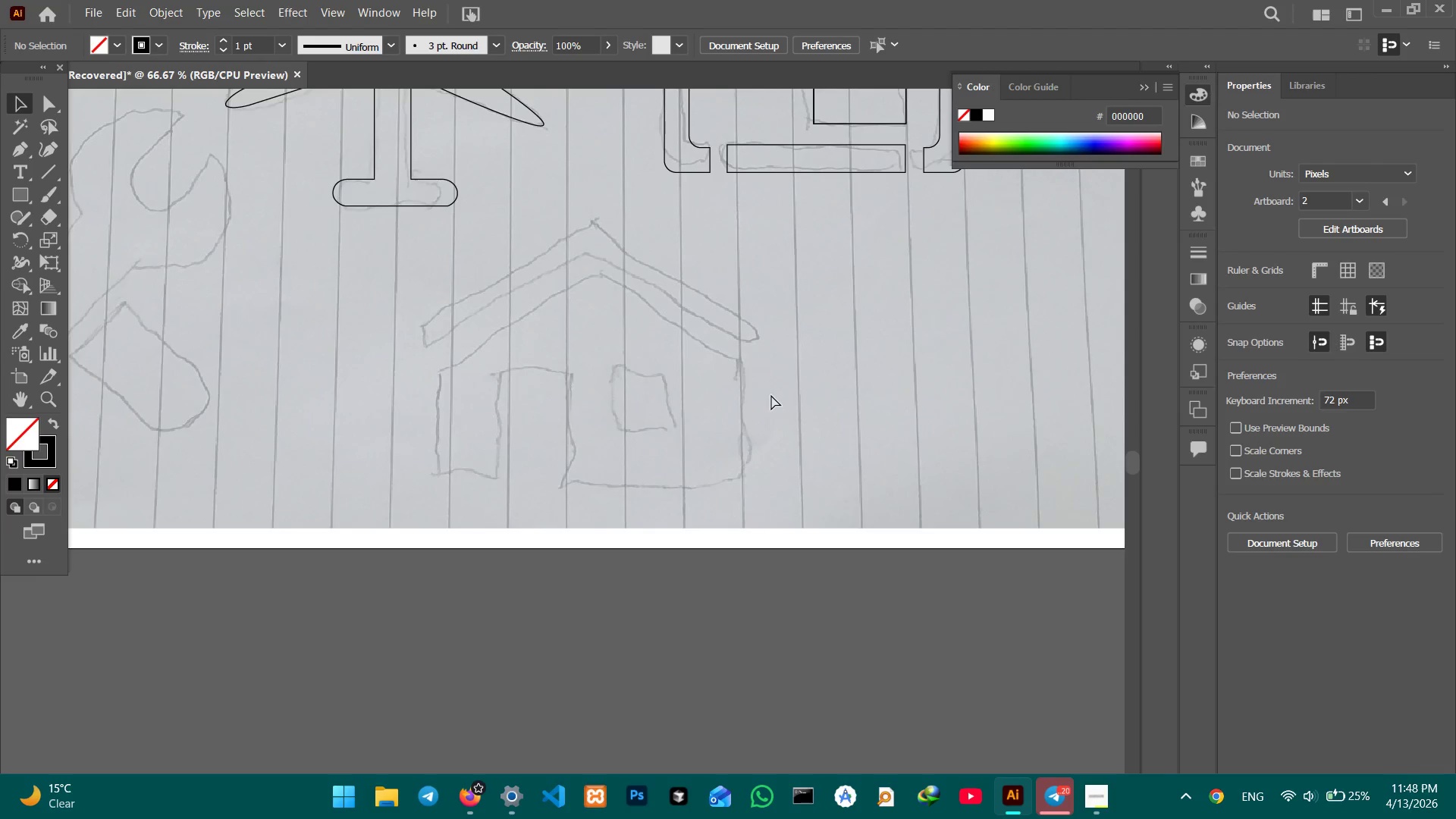 
key(Control+Equal)
 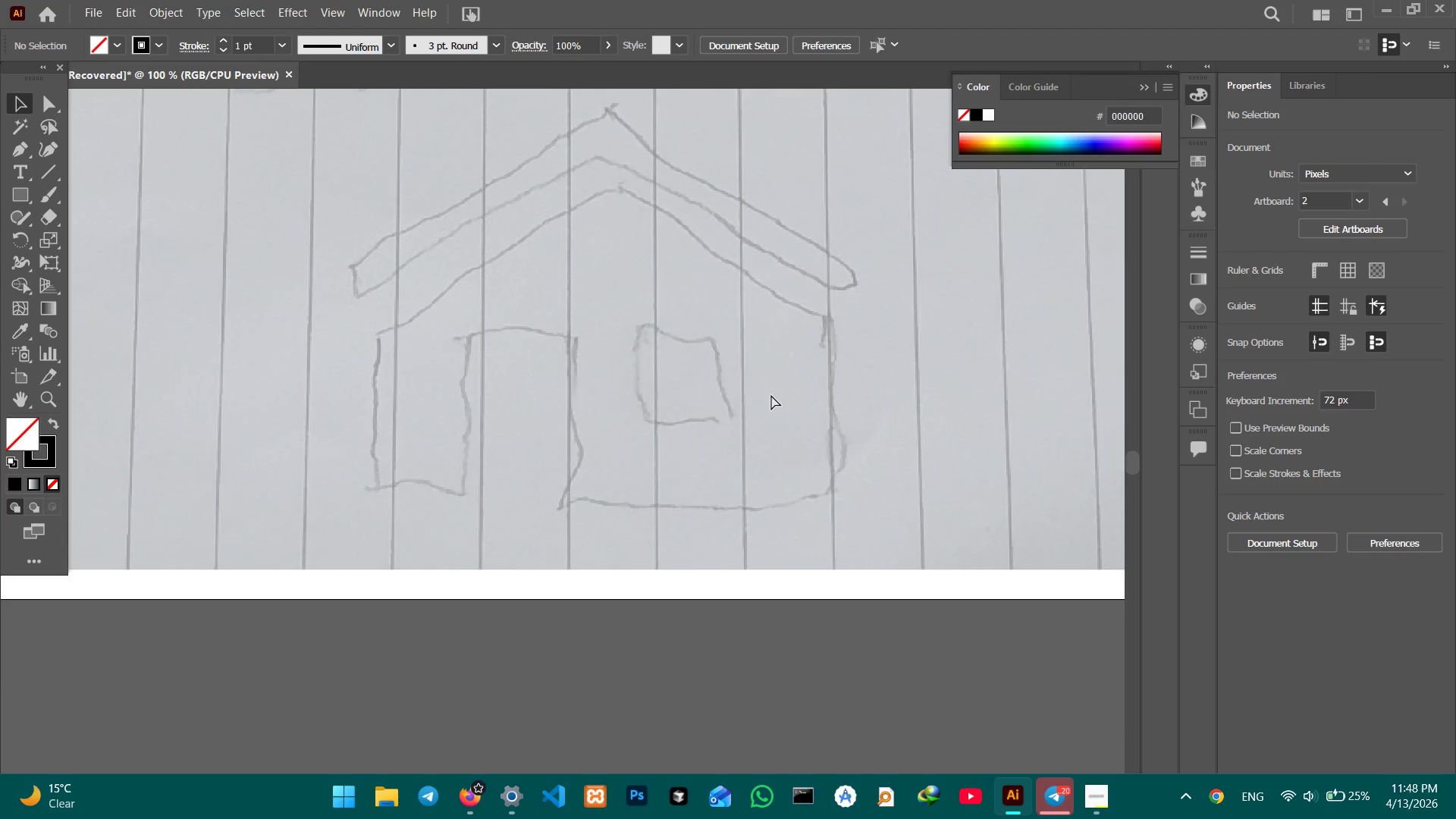 
key(Control+Equal)
 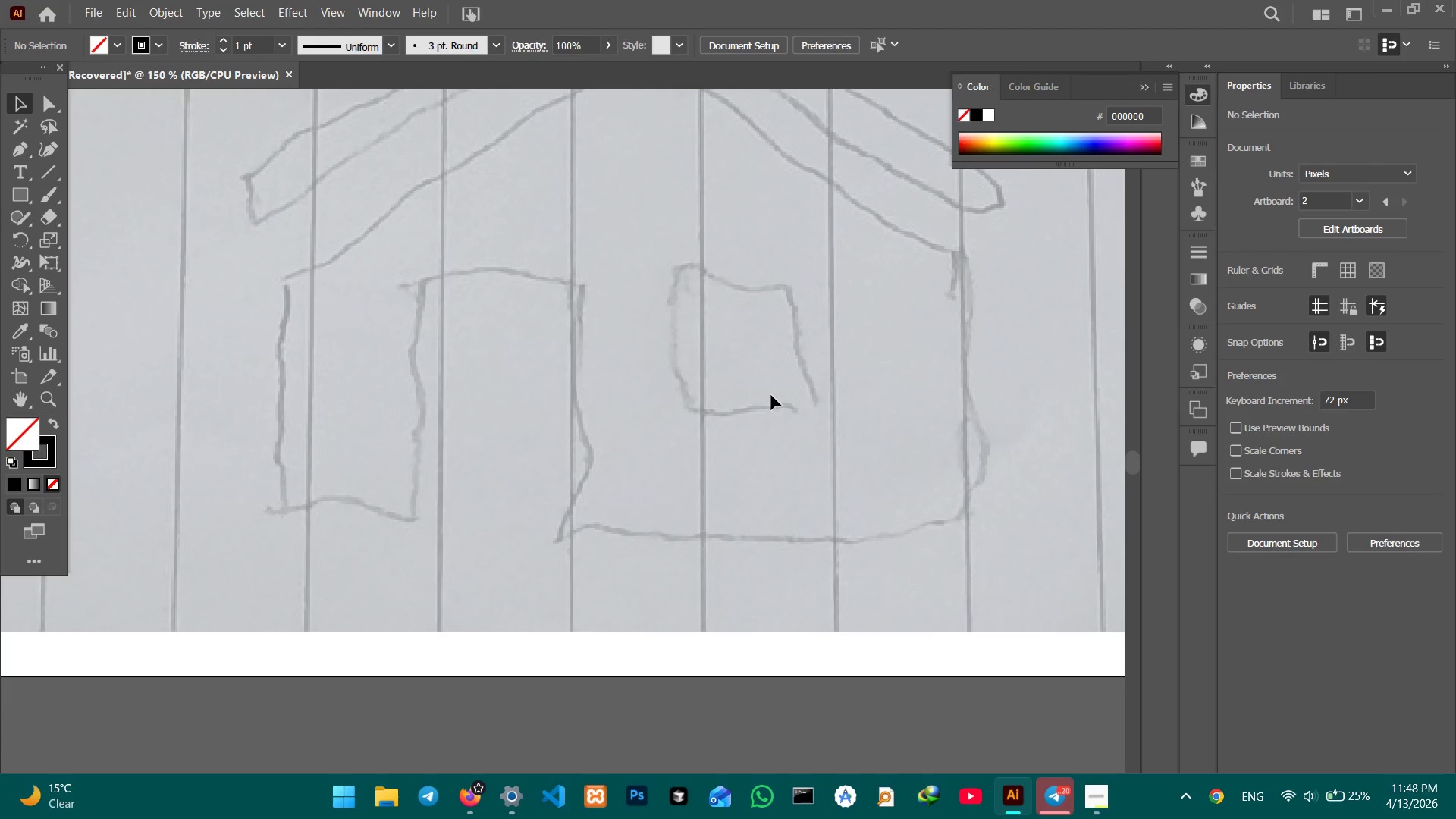 
key(Control+Minus)
 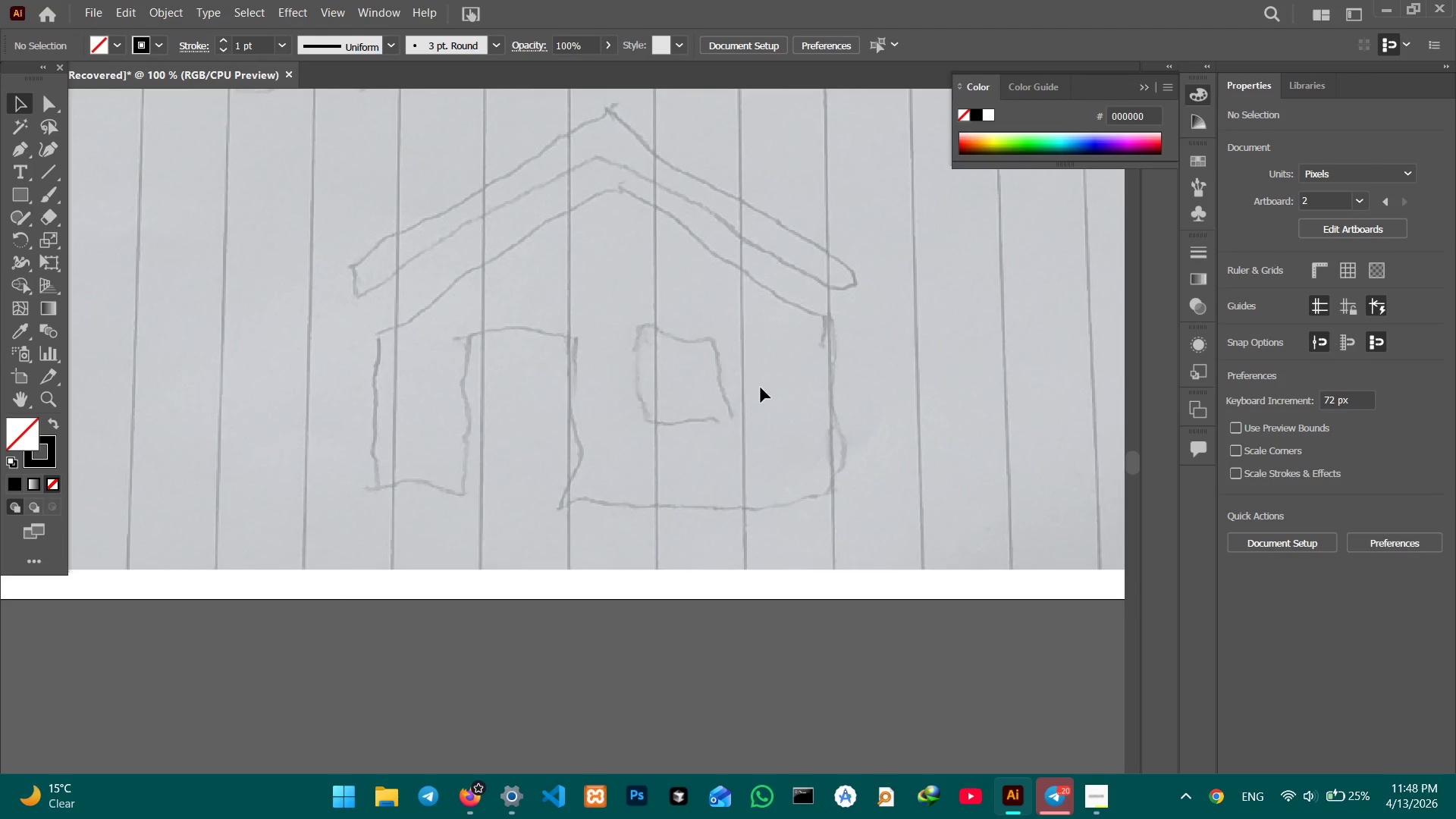 
hold_key(key=Space, duration=0.78)
 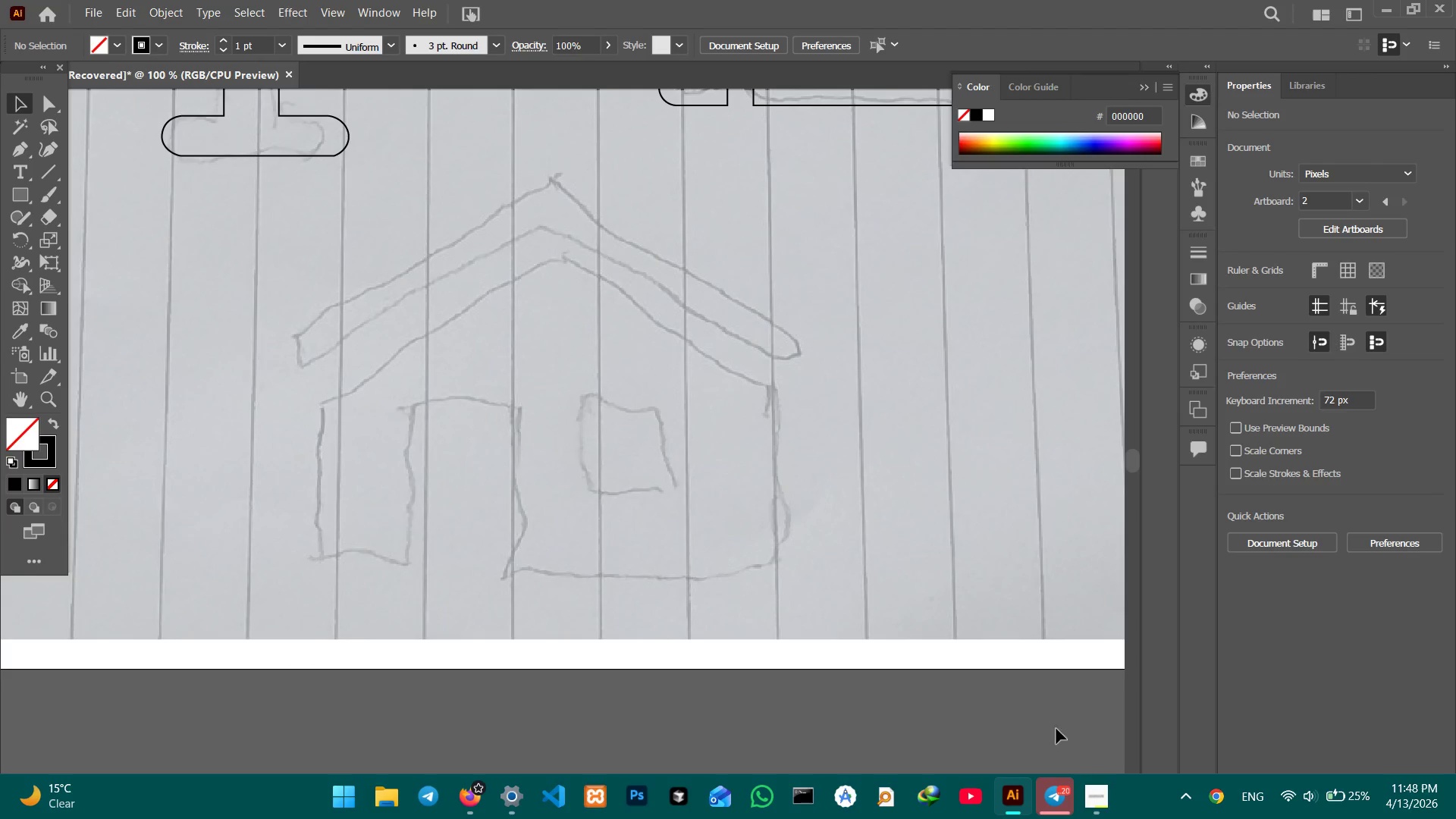 
left_click_drag(start_coordinate=[715, 333], to_coordinate=[659, 403])